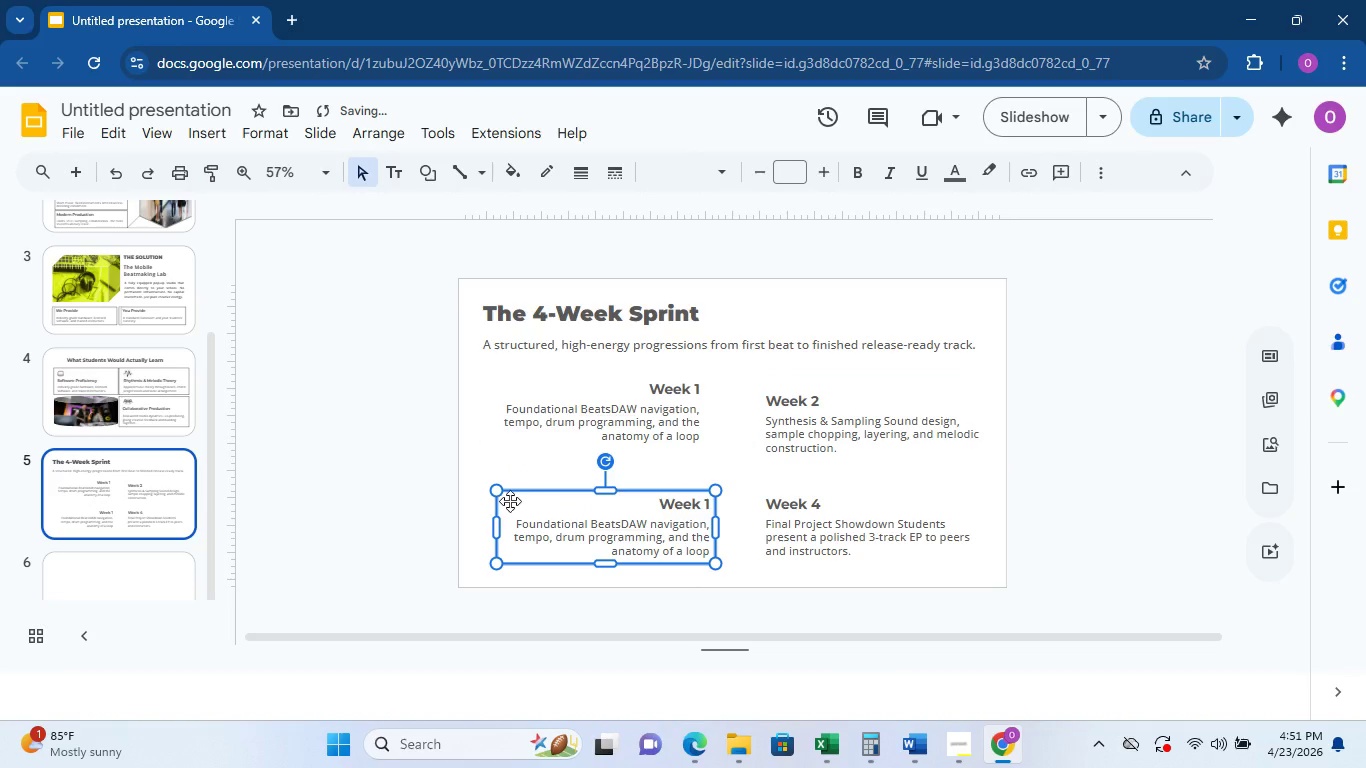 
left_click_drag(start_coordinate=[510, 495], to_coordinate=[515, 498])
 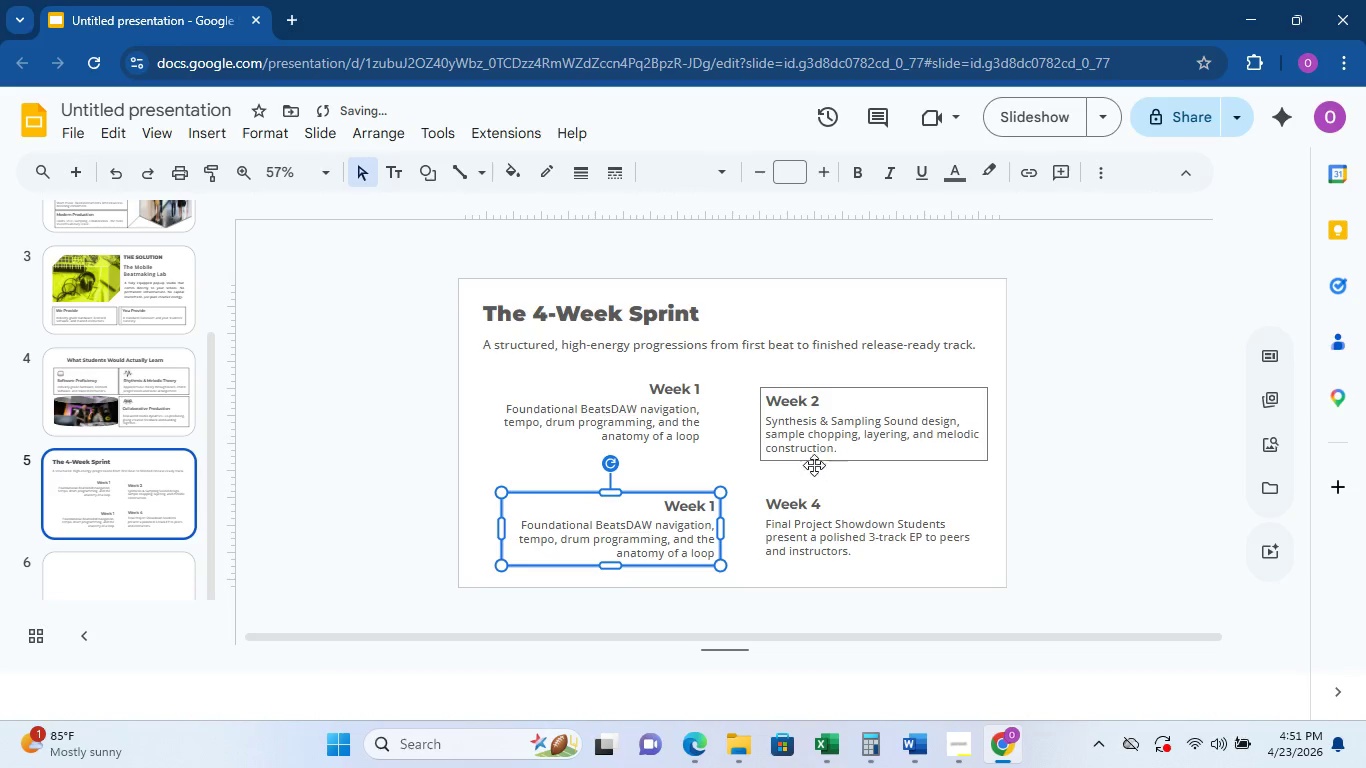 
left_click([758, 485])
 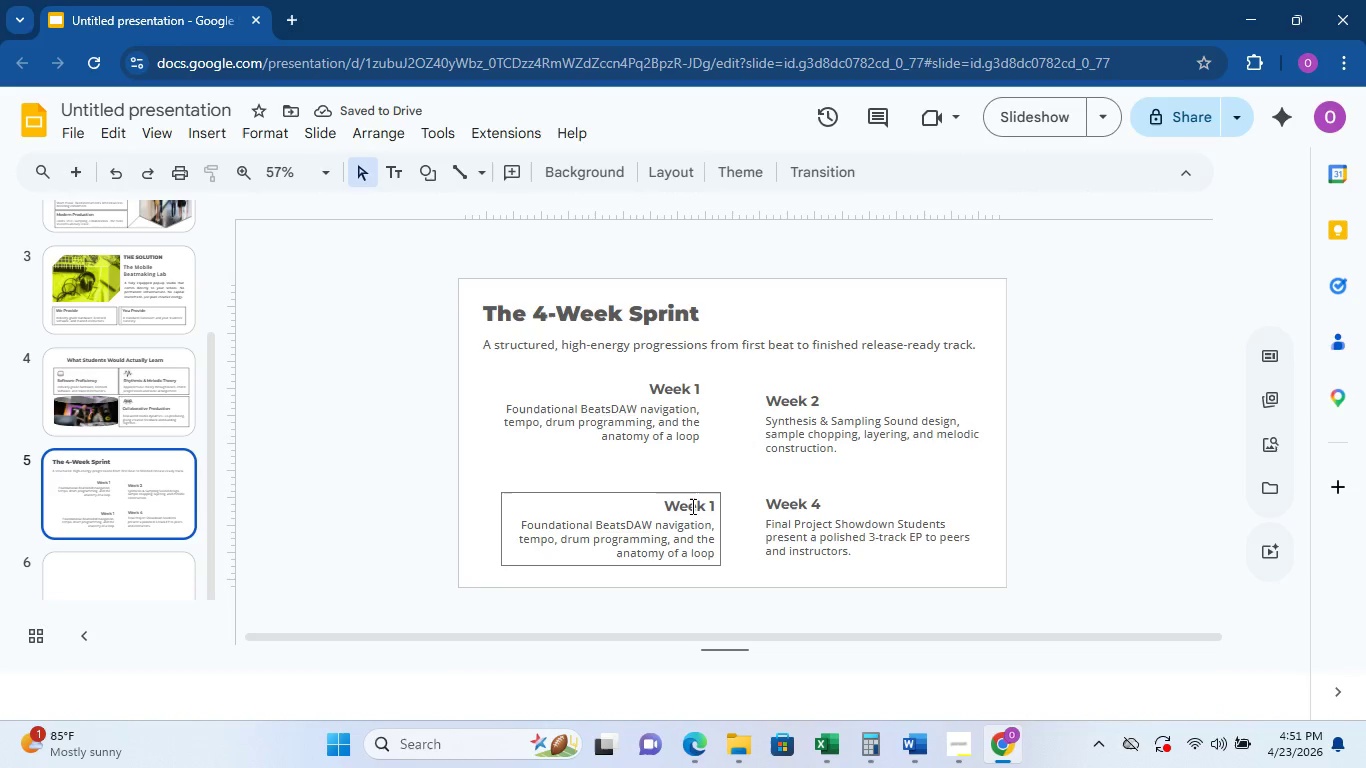 
left_click_drag(start_coordinate=[639, 492], to_coordinate=[623, 491])
 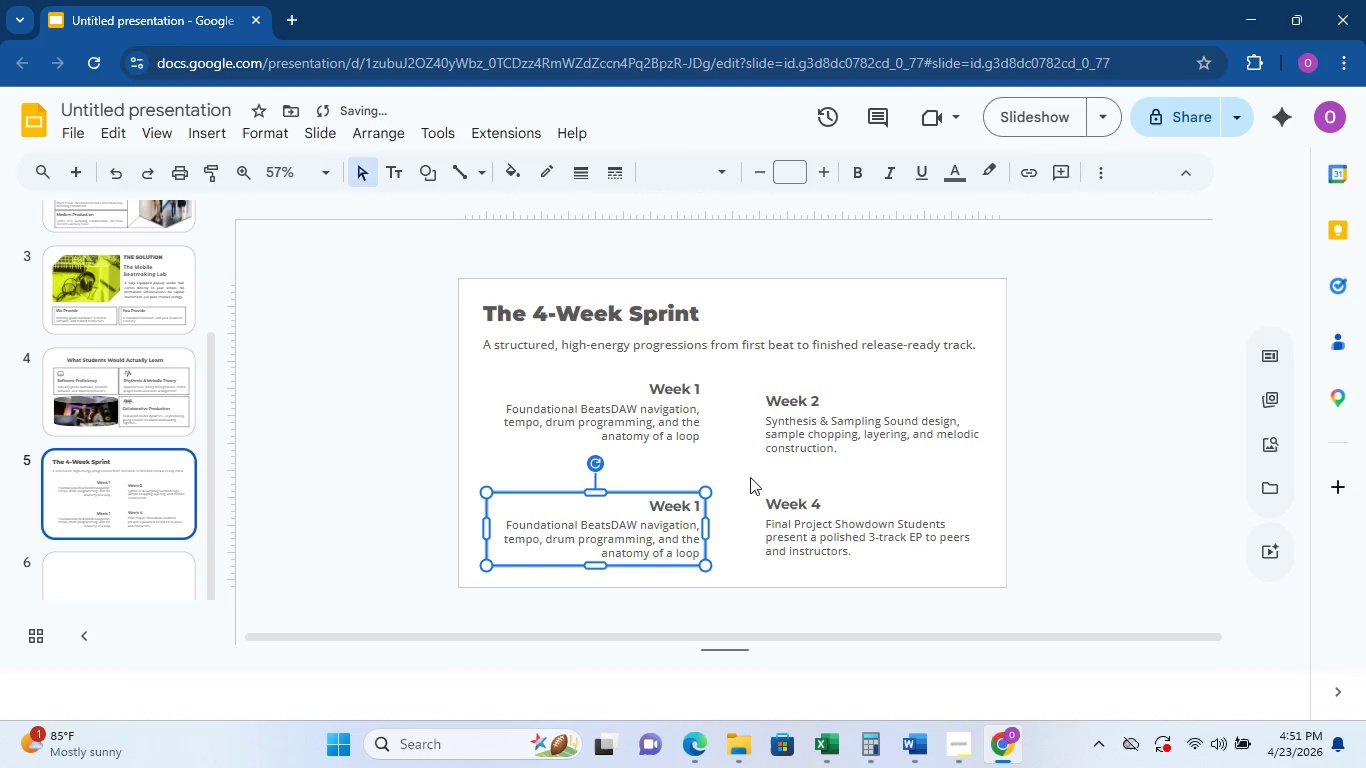 
left_click([746, 477])
 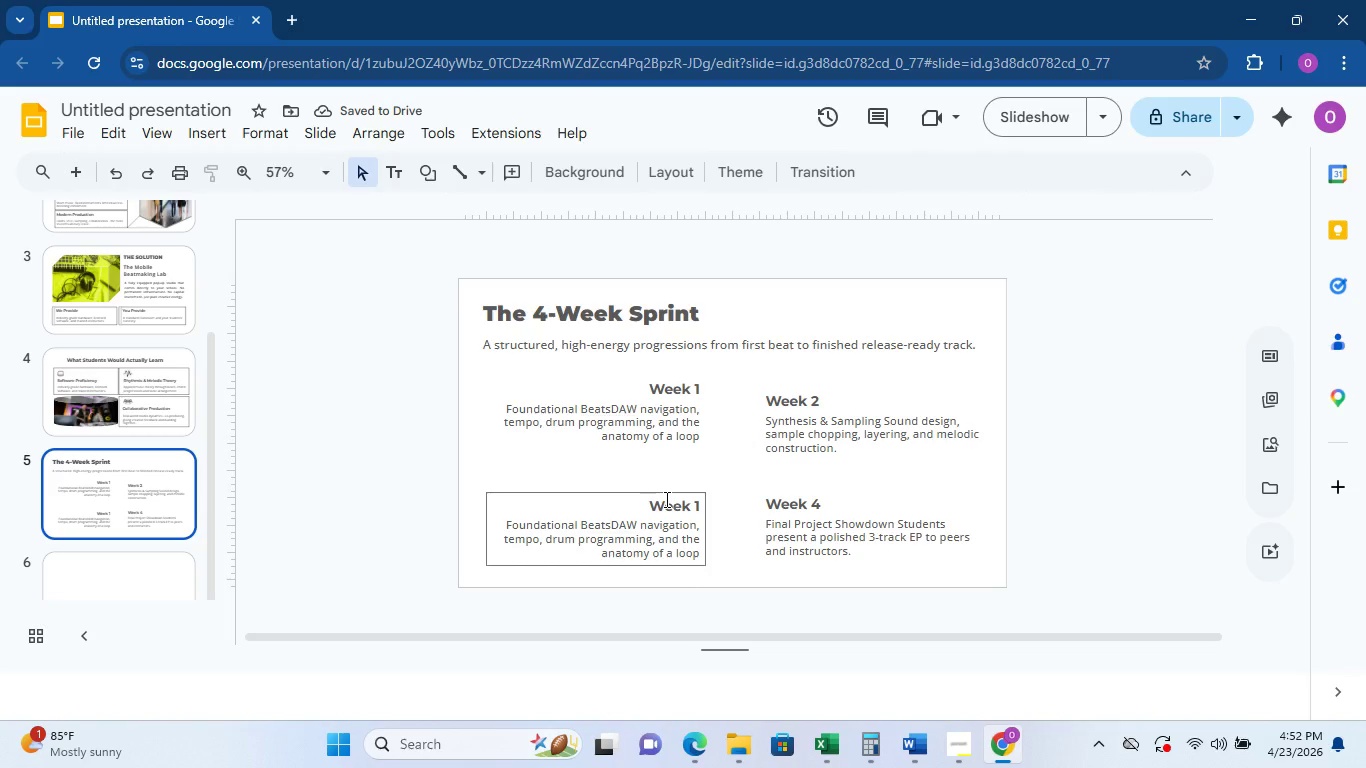 
left_click_drag(start_coordinate=[653, 489], to_coordinate=[652, 456])
 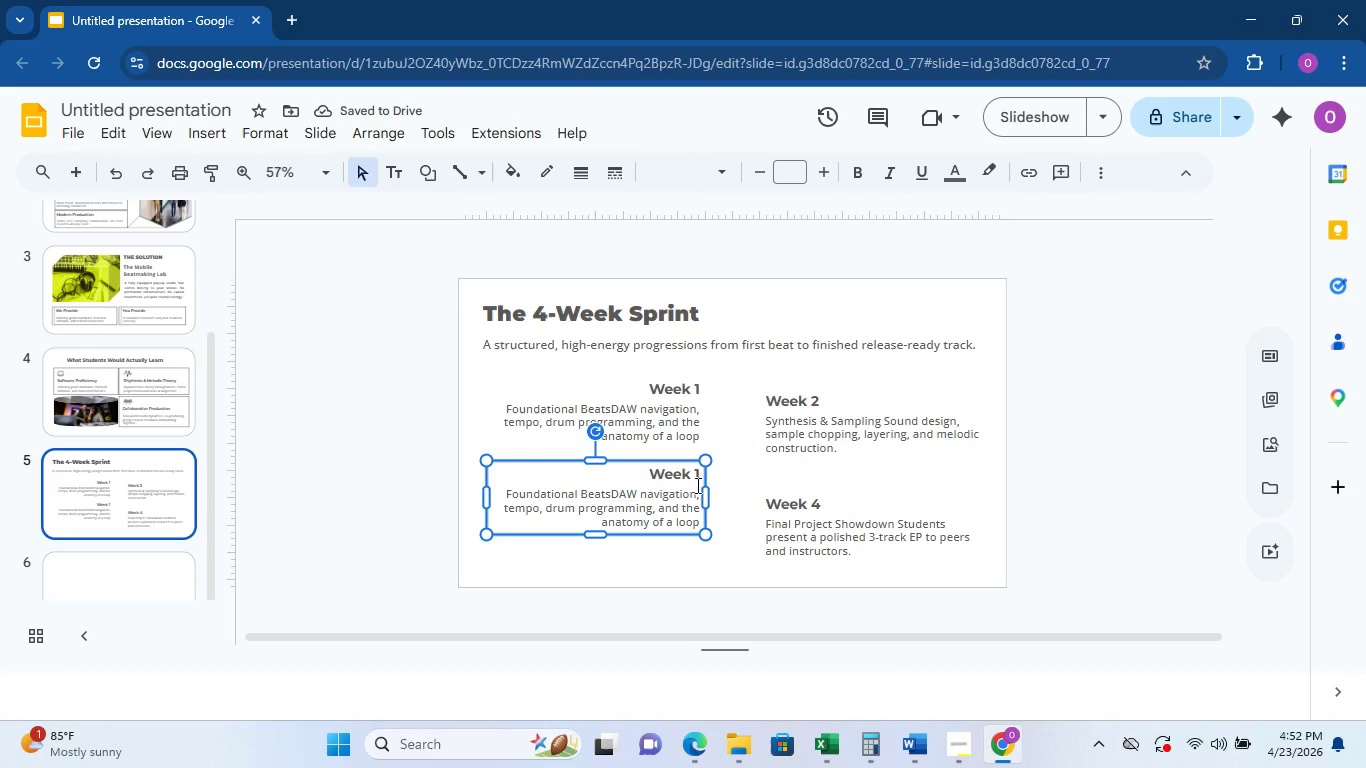 
wait(8.12)
 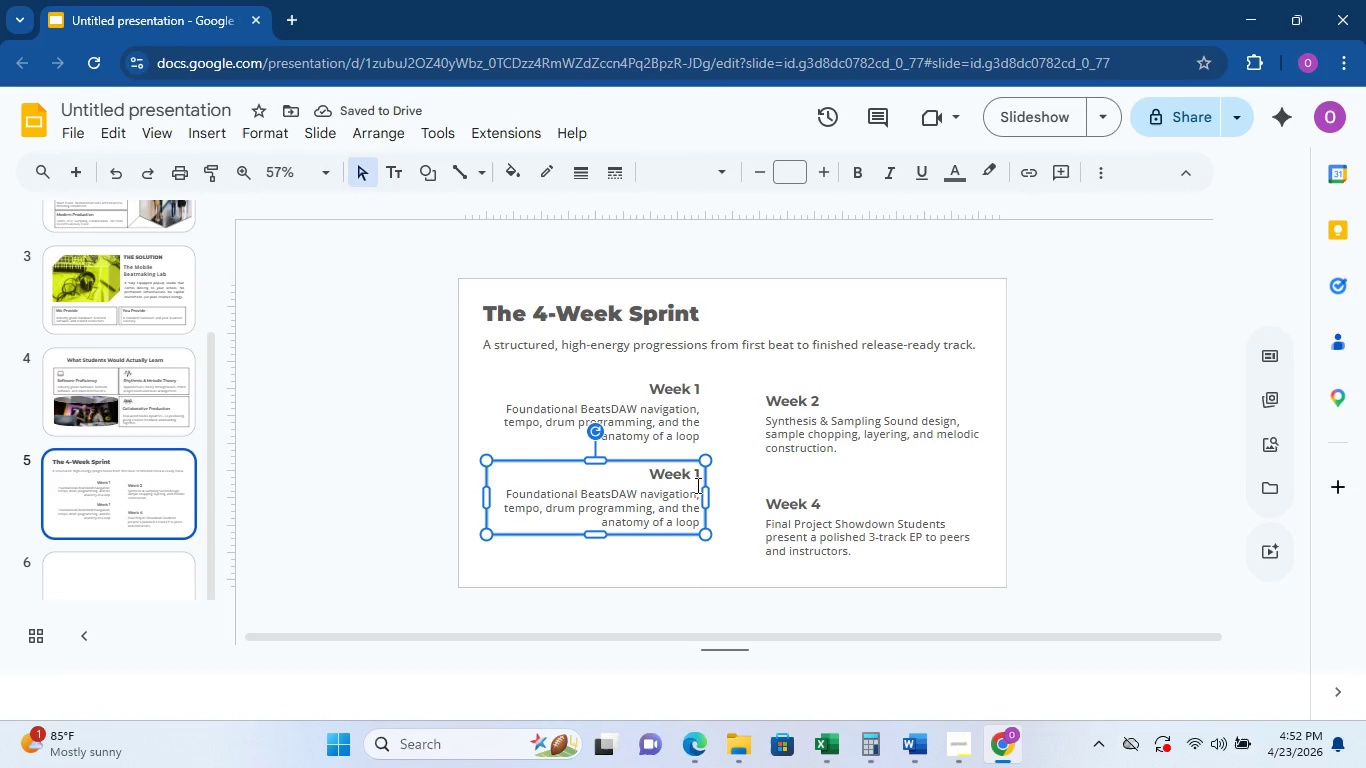 
left_click([693, 439])
 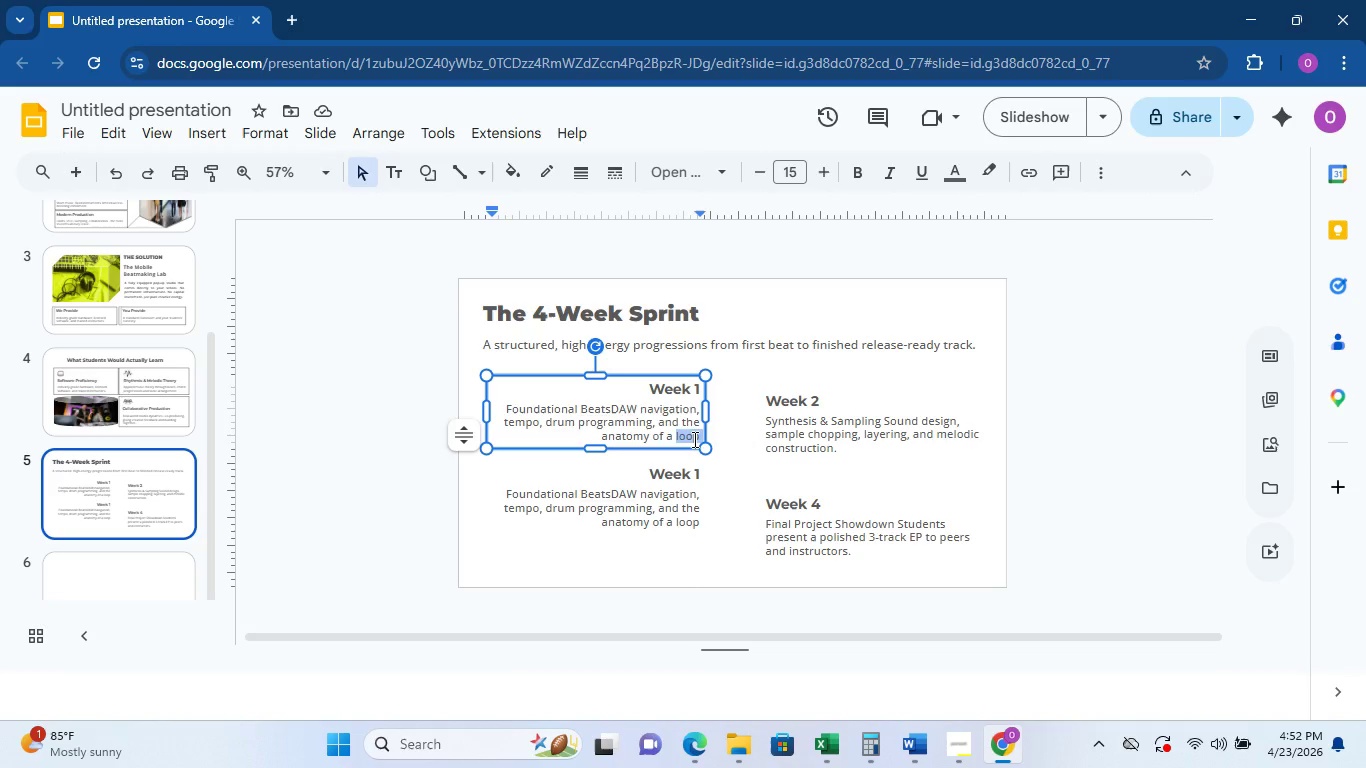 
triple_click([693, 438])
 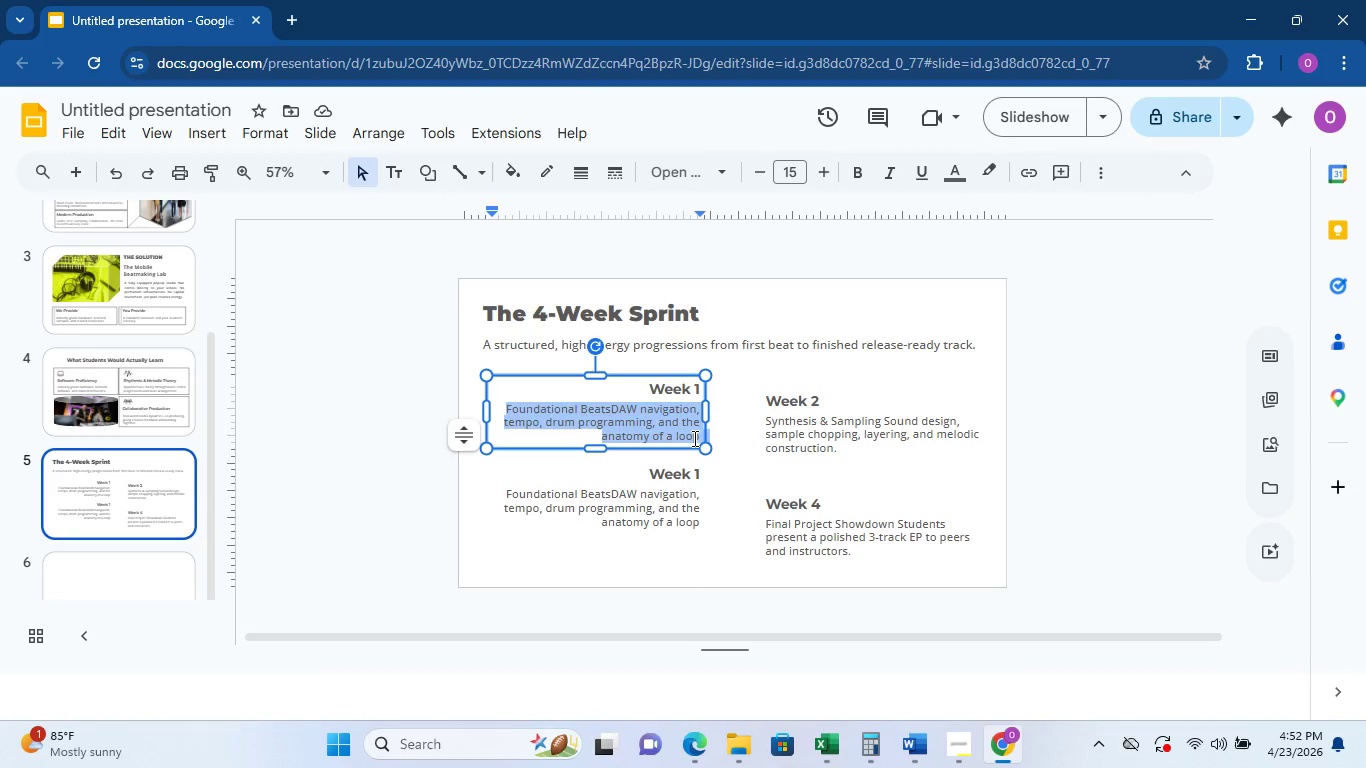 
triple_click([693, 438])
 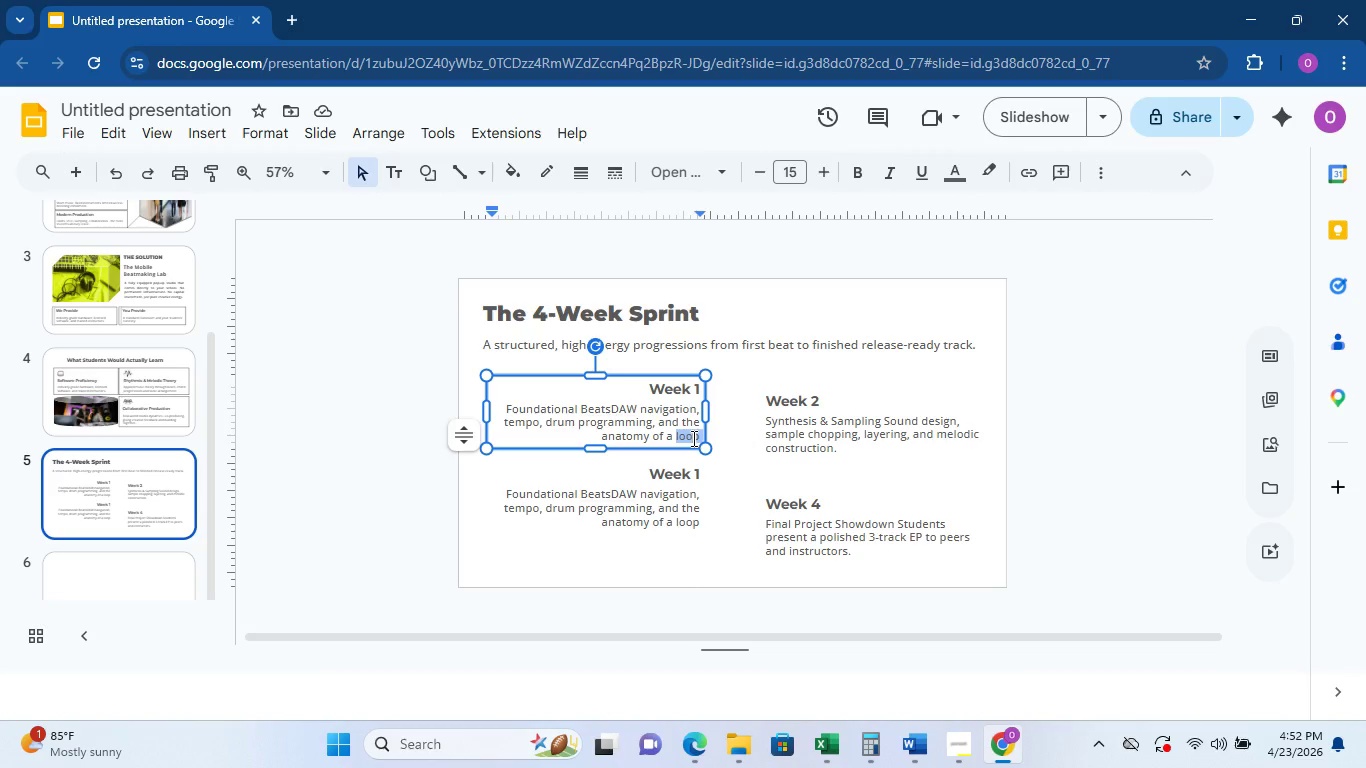 
triple_click([692, 438])
 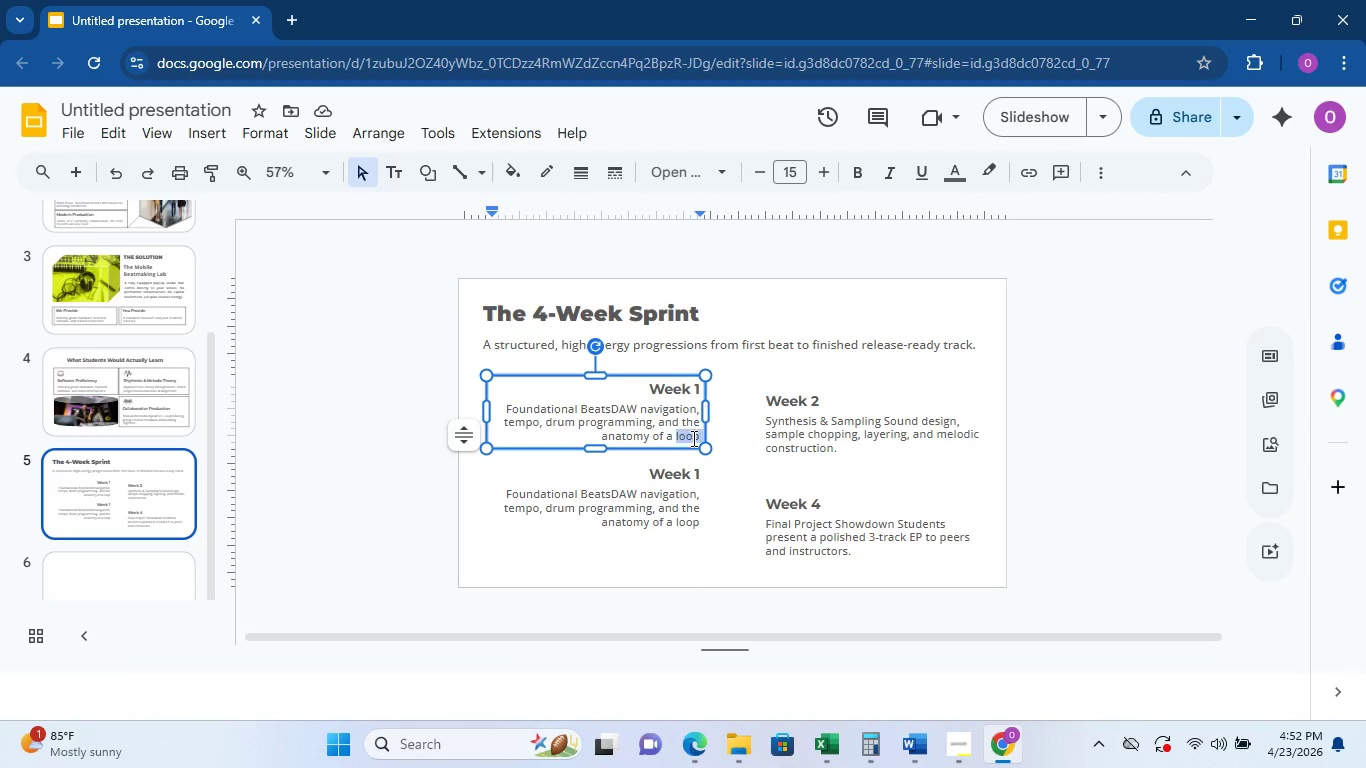 
triple_click([692, 438])
 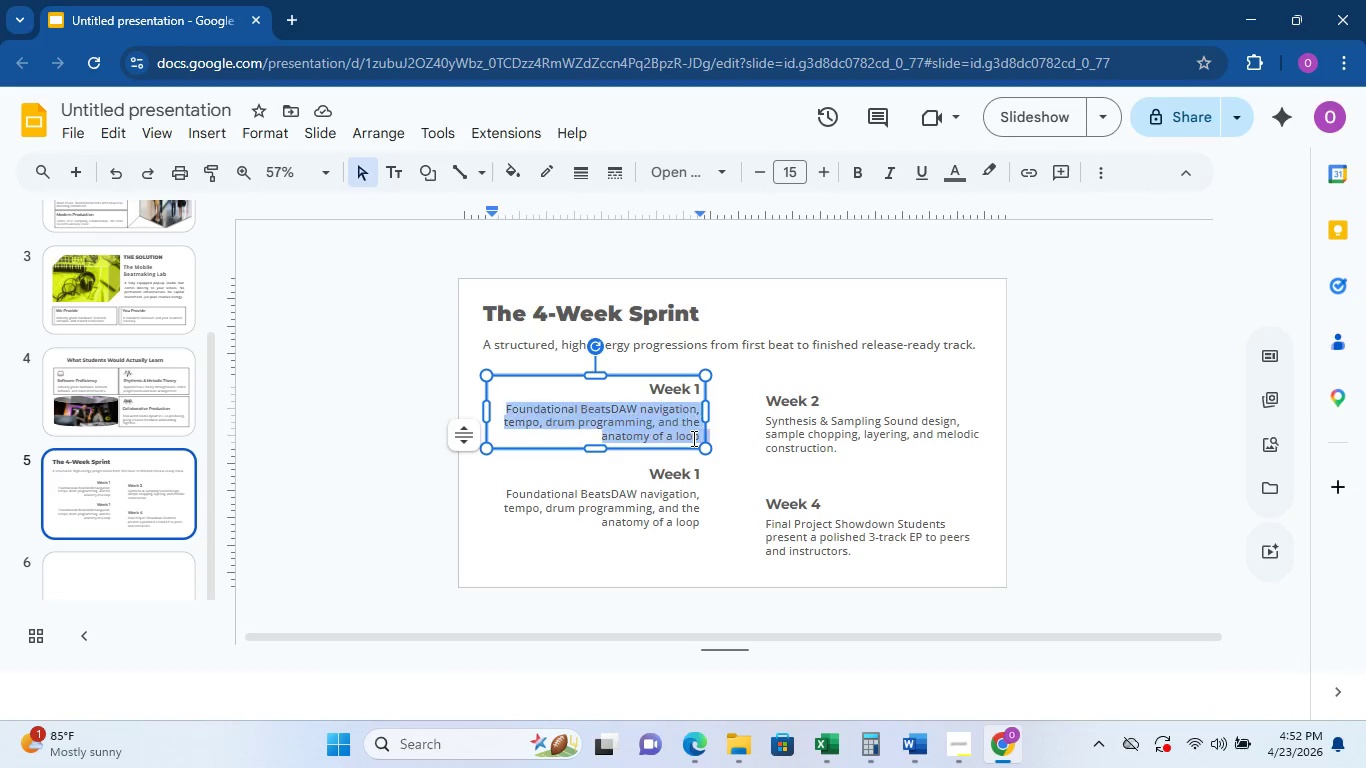 
triple_click([692, 438])
 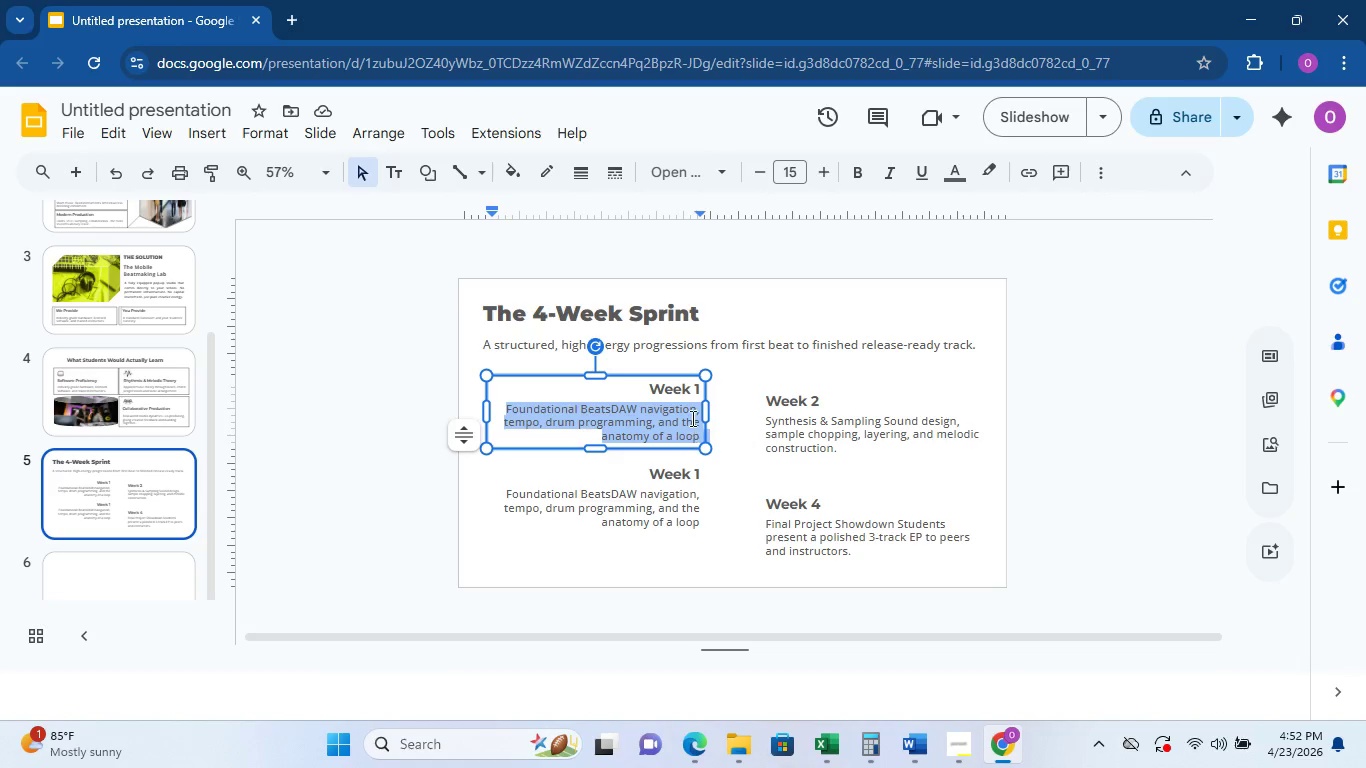 
left_click([687, 396])
 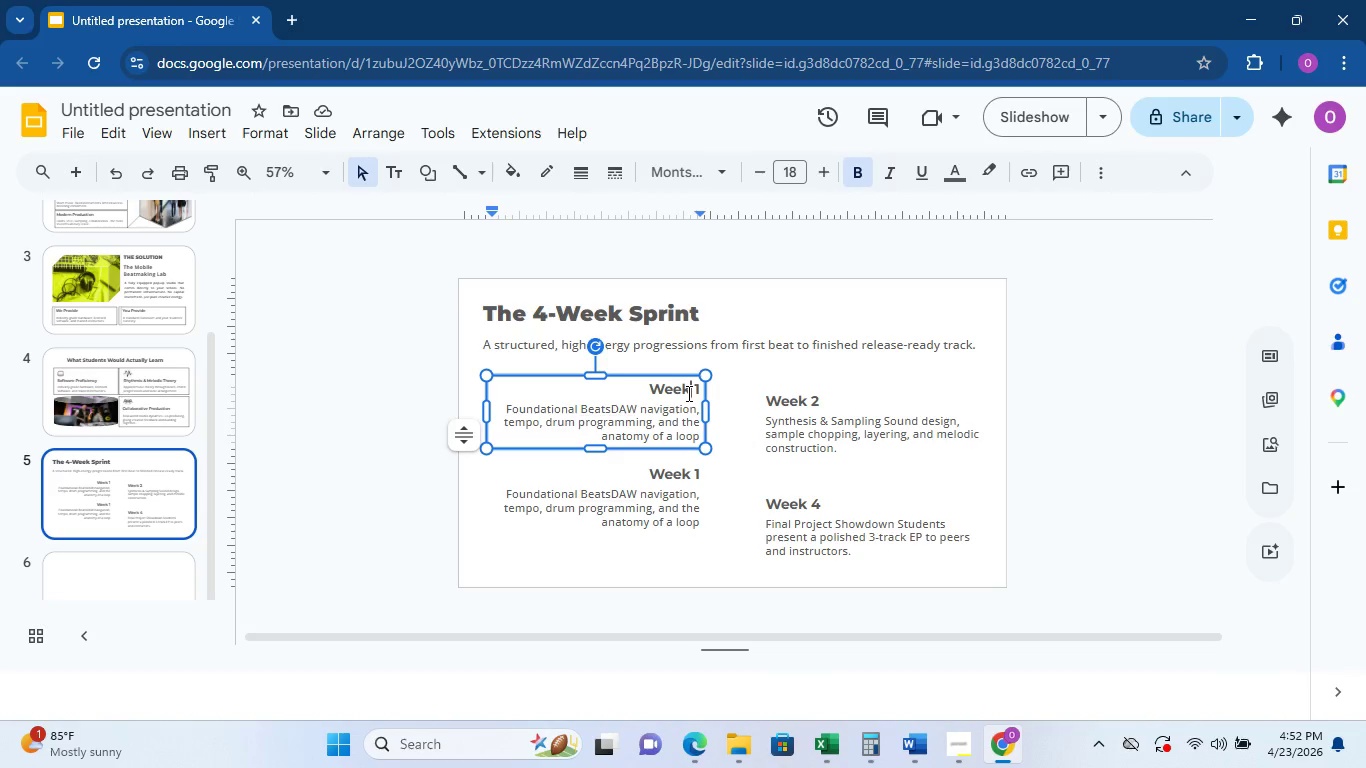 
double_click([688, 393])
 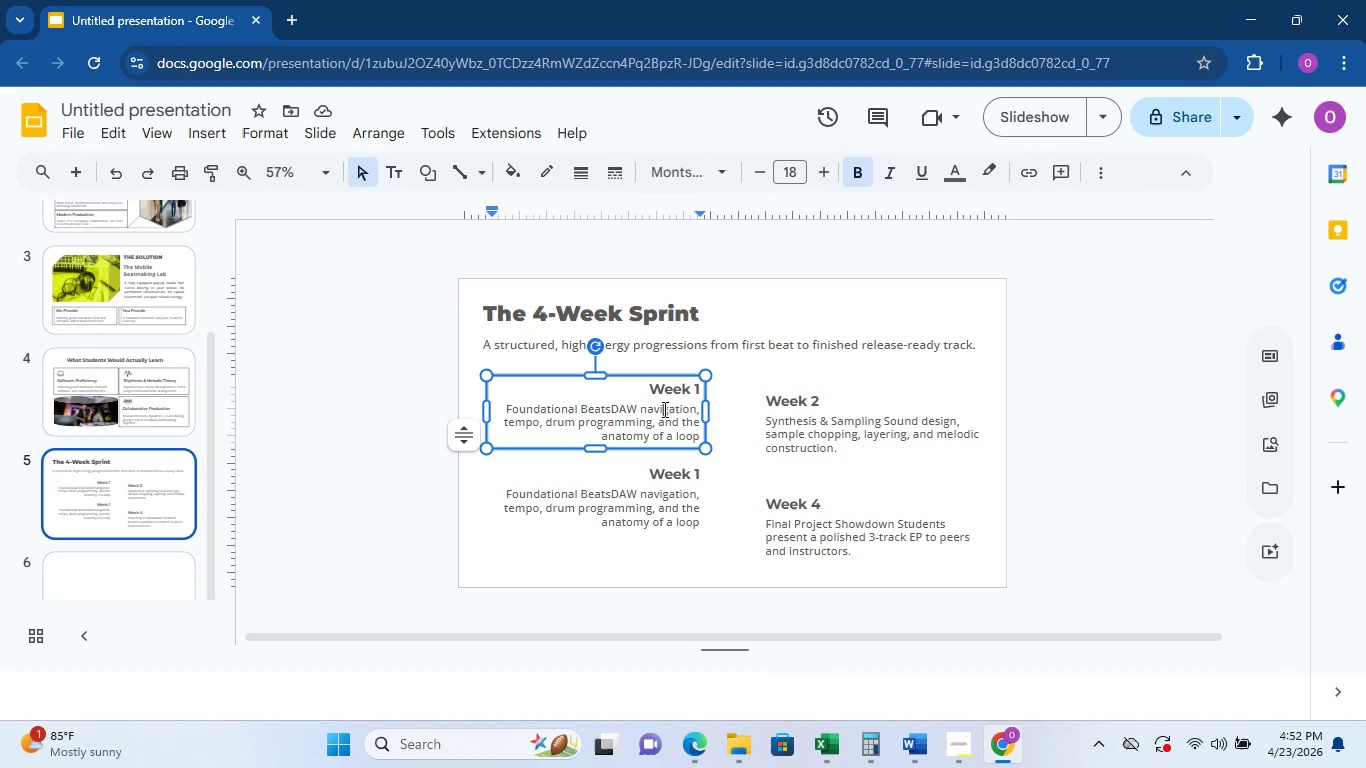 
double_click([663, 410])
 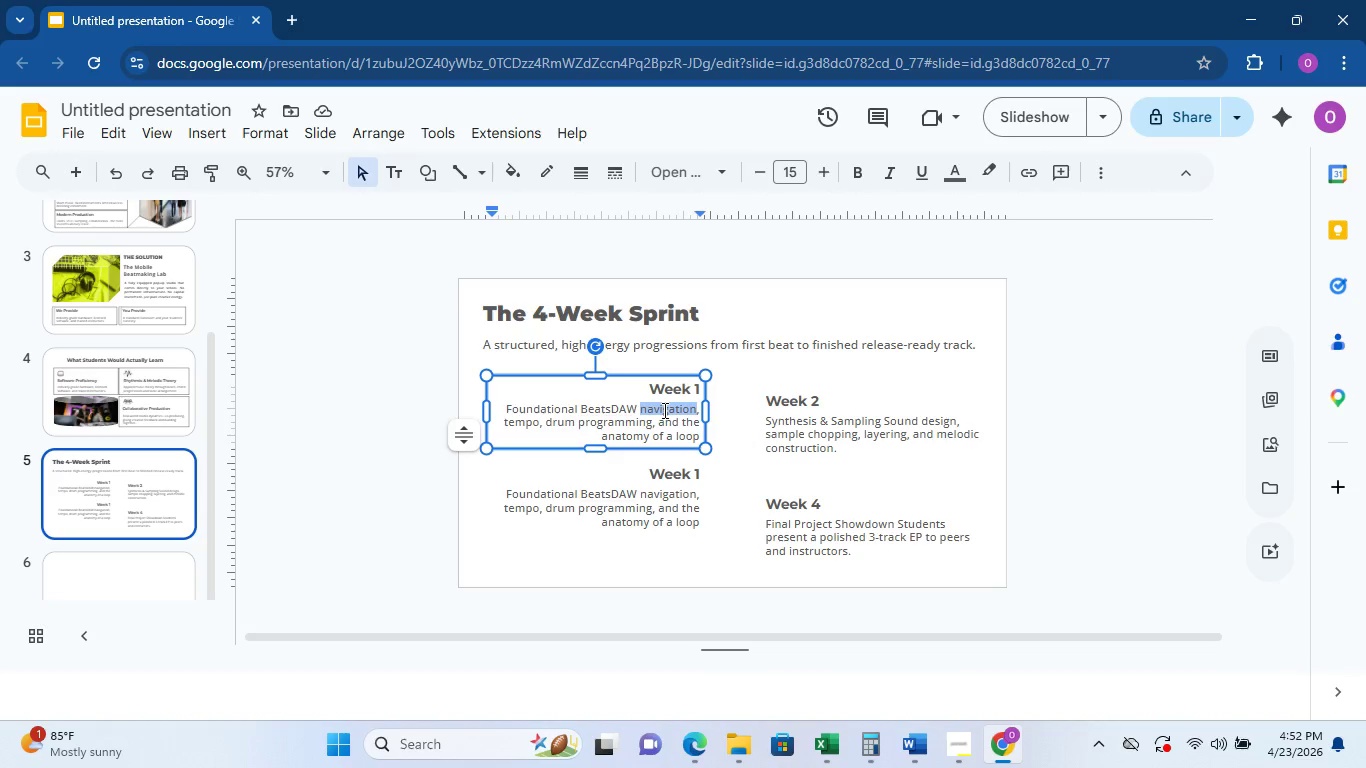 
triple_click([663, 410])
 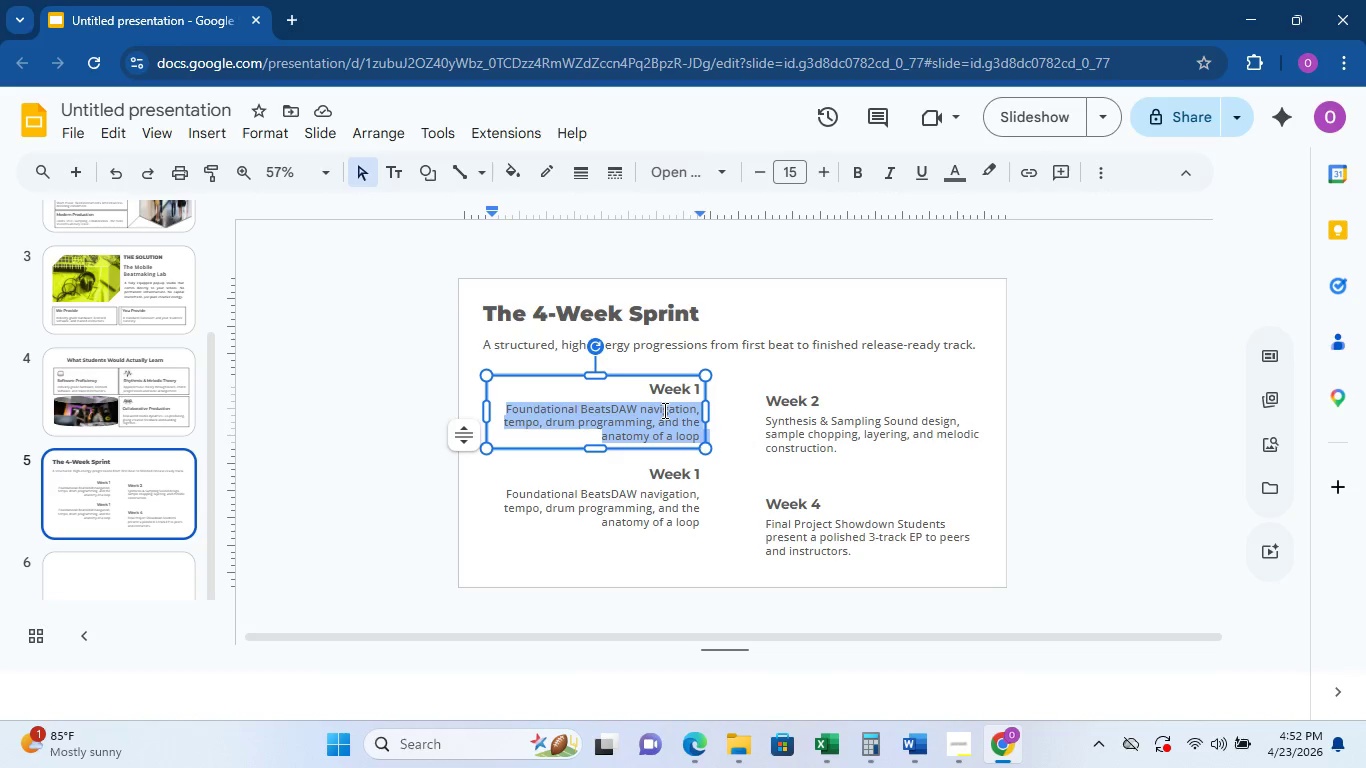 
triple_click([663, 410])
 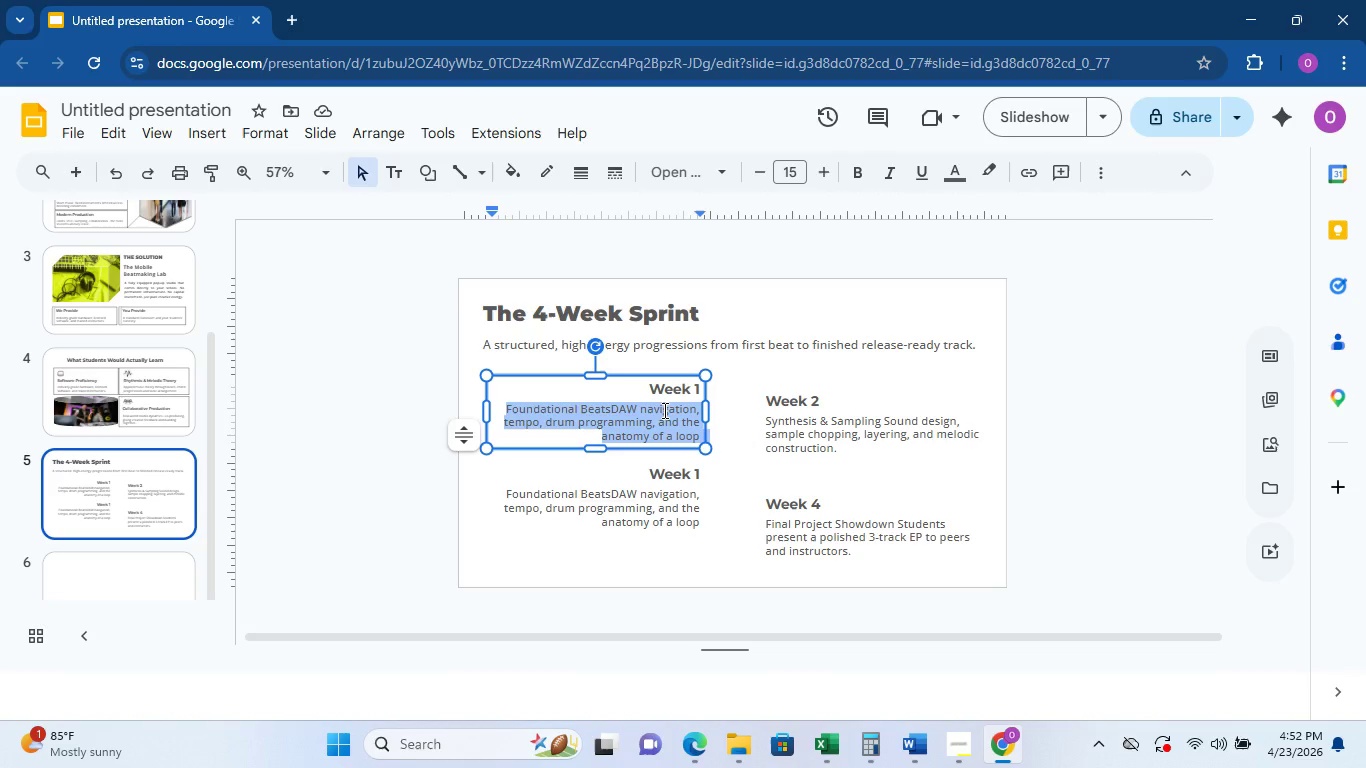 
triple_click([663, 410])
 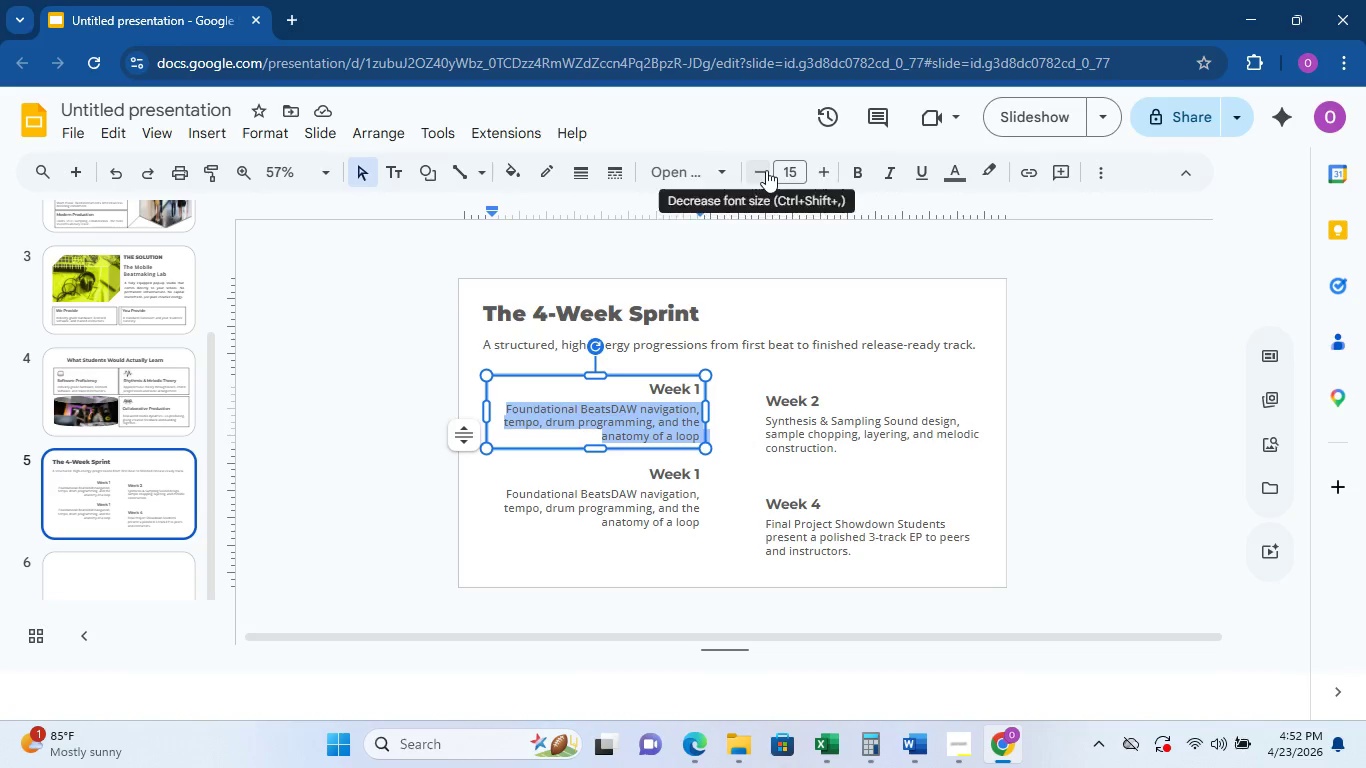 
double_click([766, 170])
 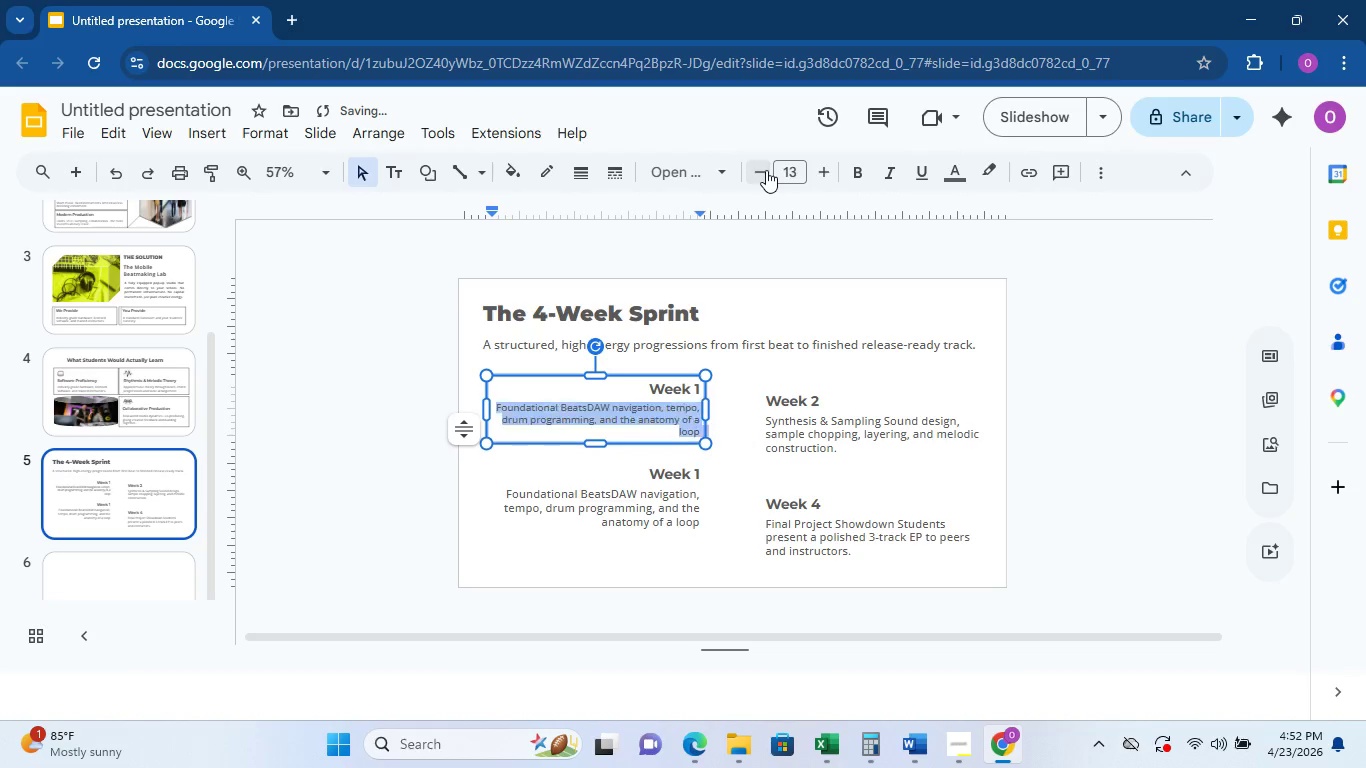 
triple_click([766, 170])
 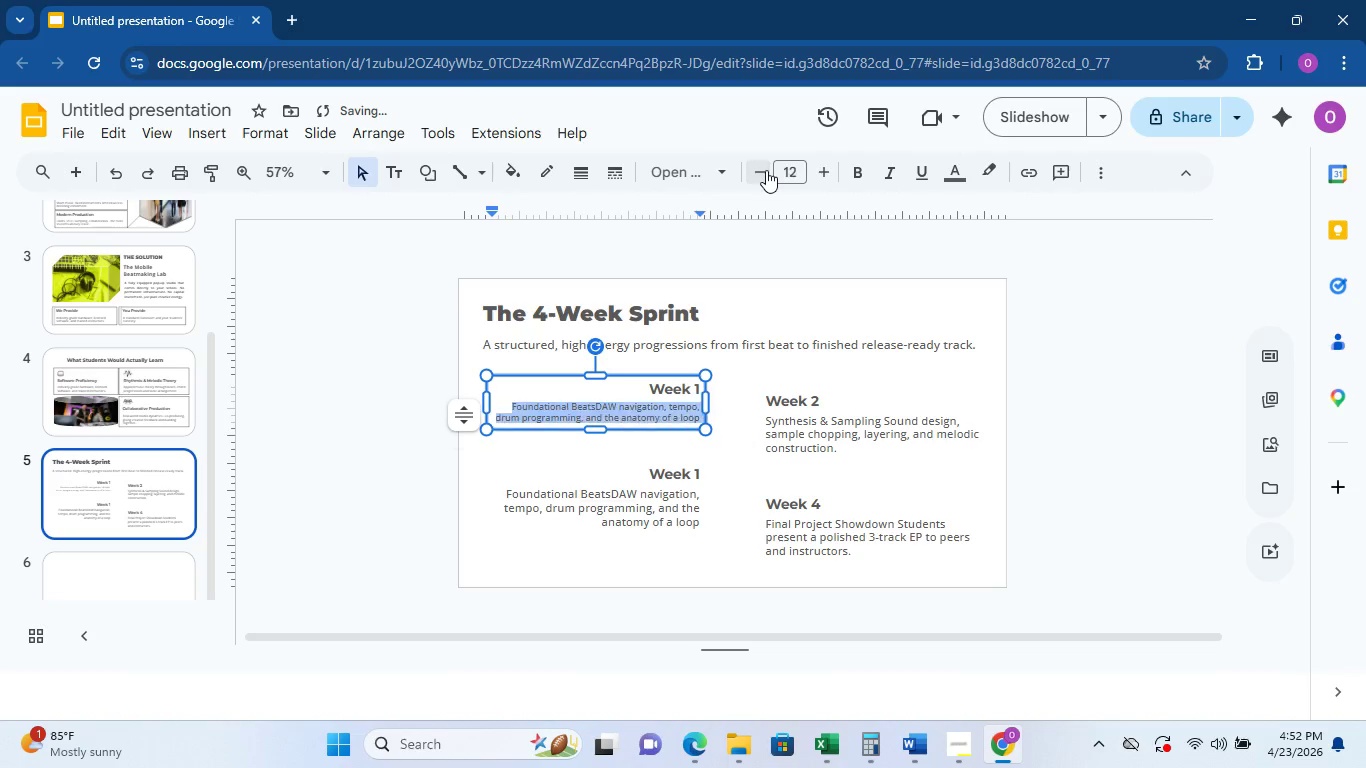 
triple_click([766, 170])
 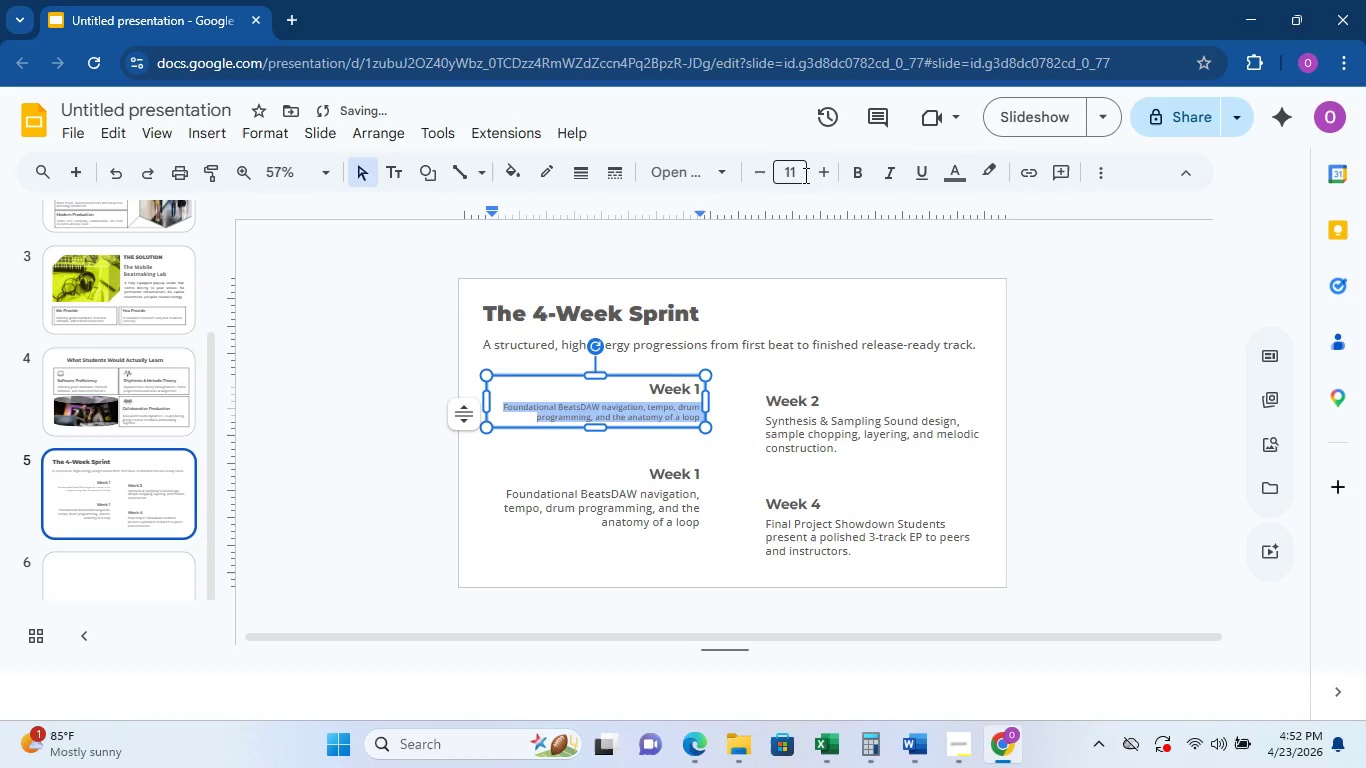 
left_click([815, 173])
 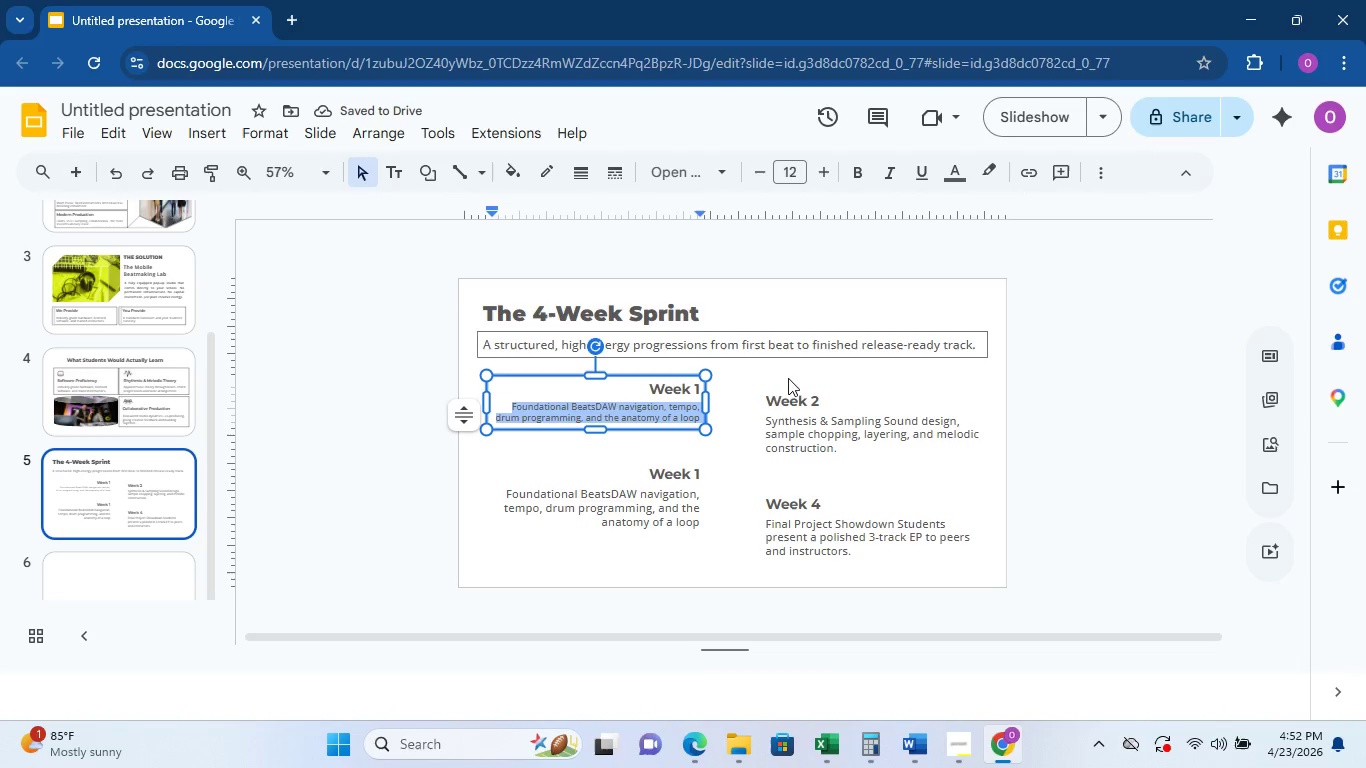 
double_click([691, 382])
 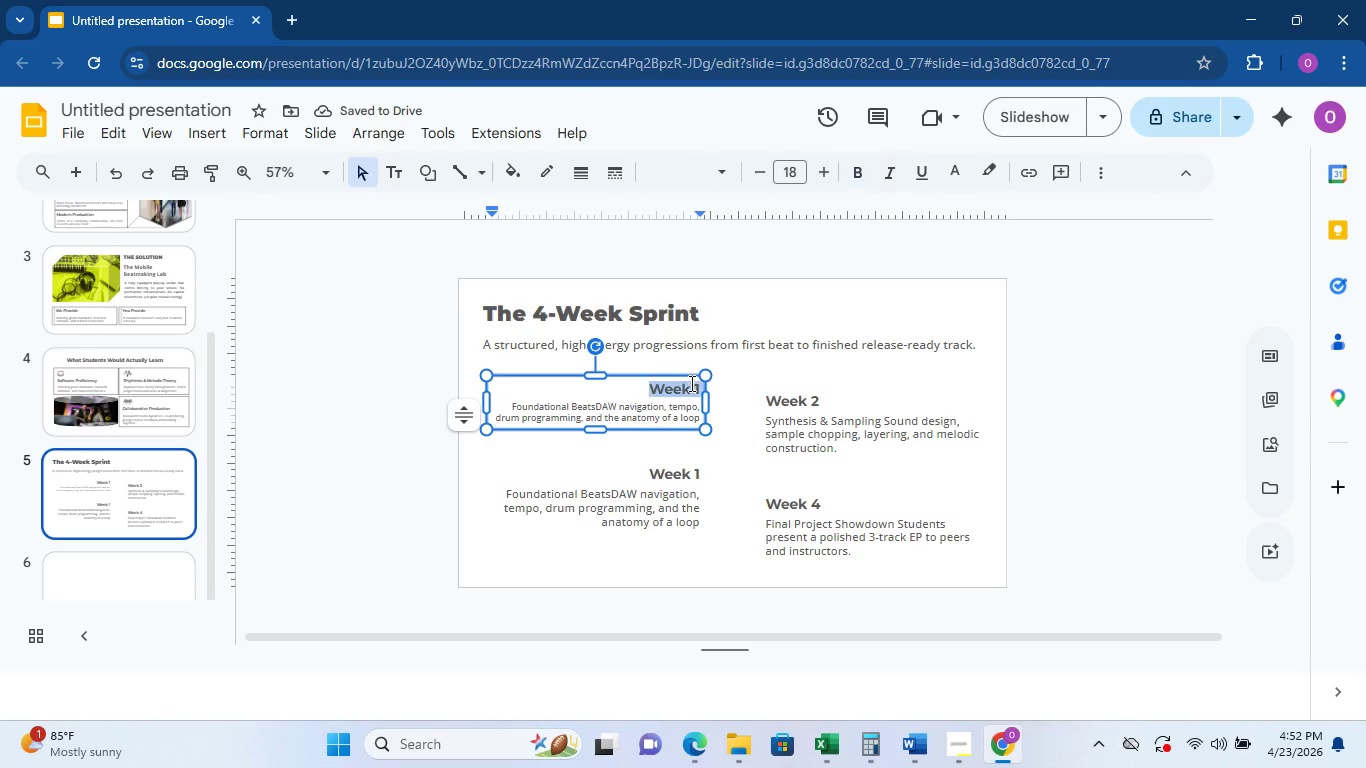 
triple_click([690, 383])
 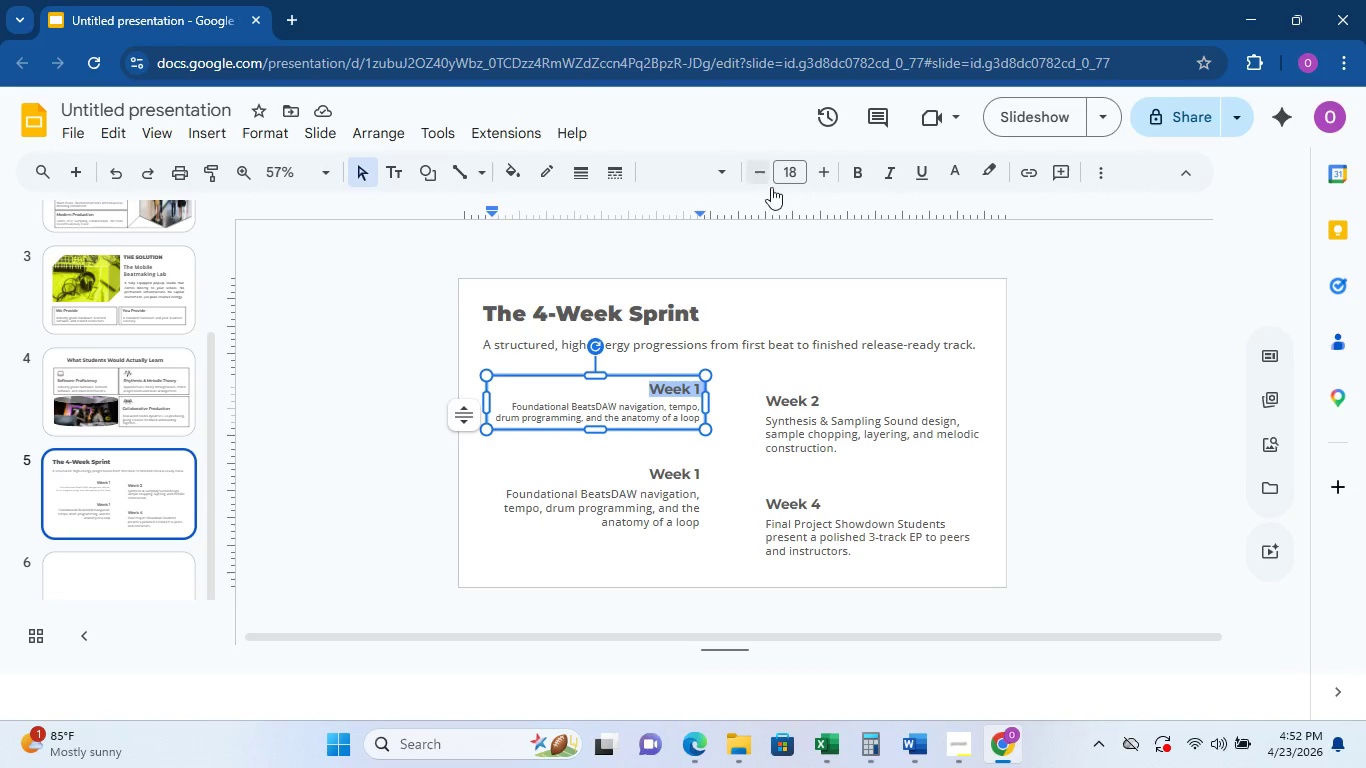 
left_click([773, 173])
 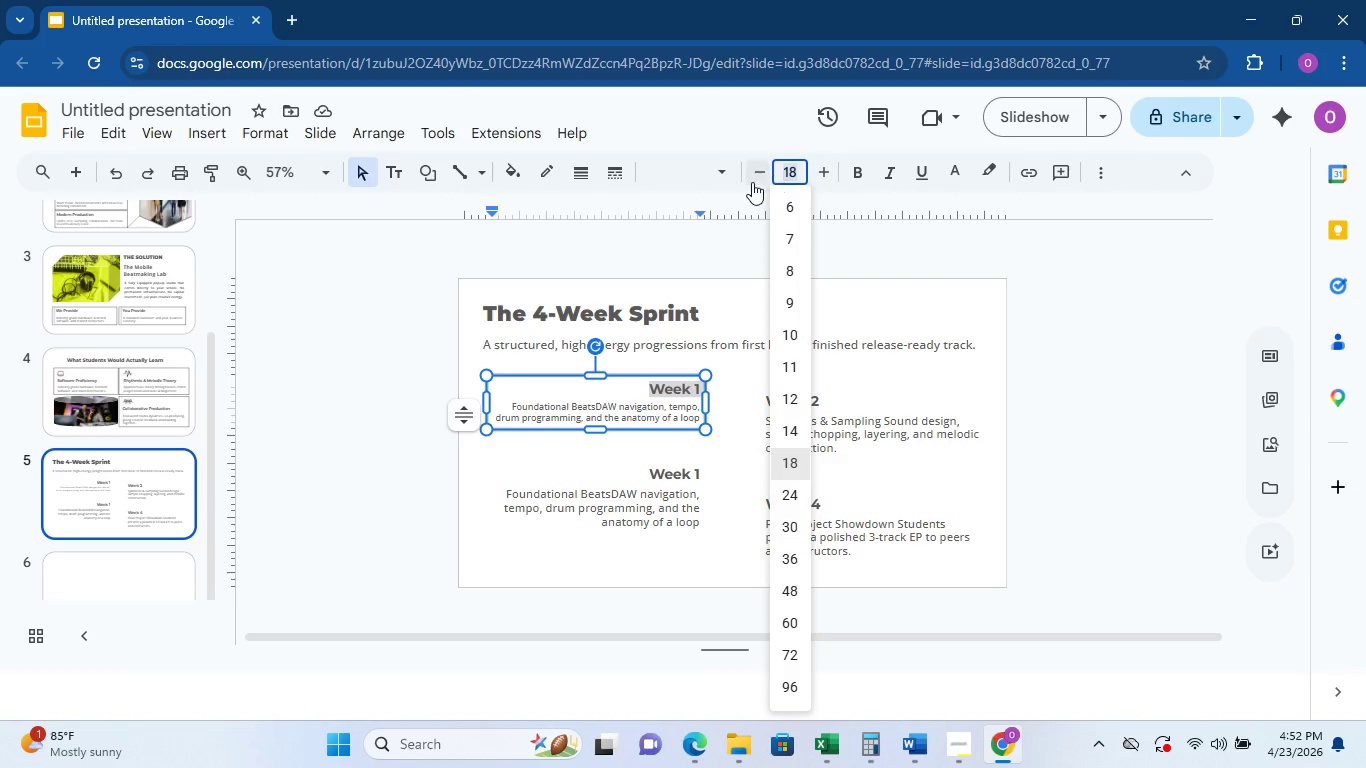 
left_click([752, 182])
 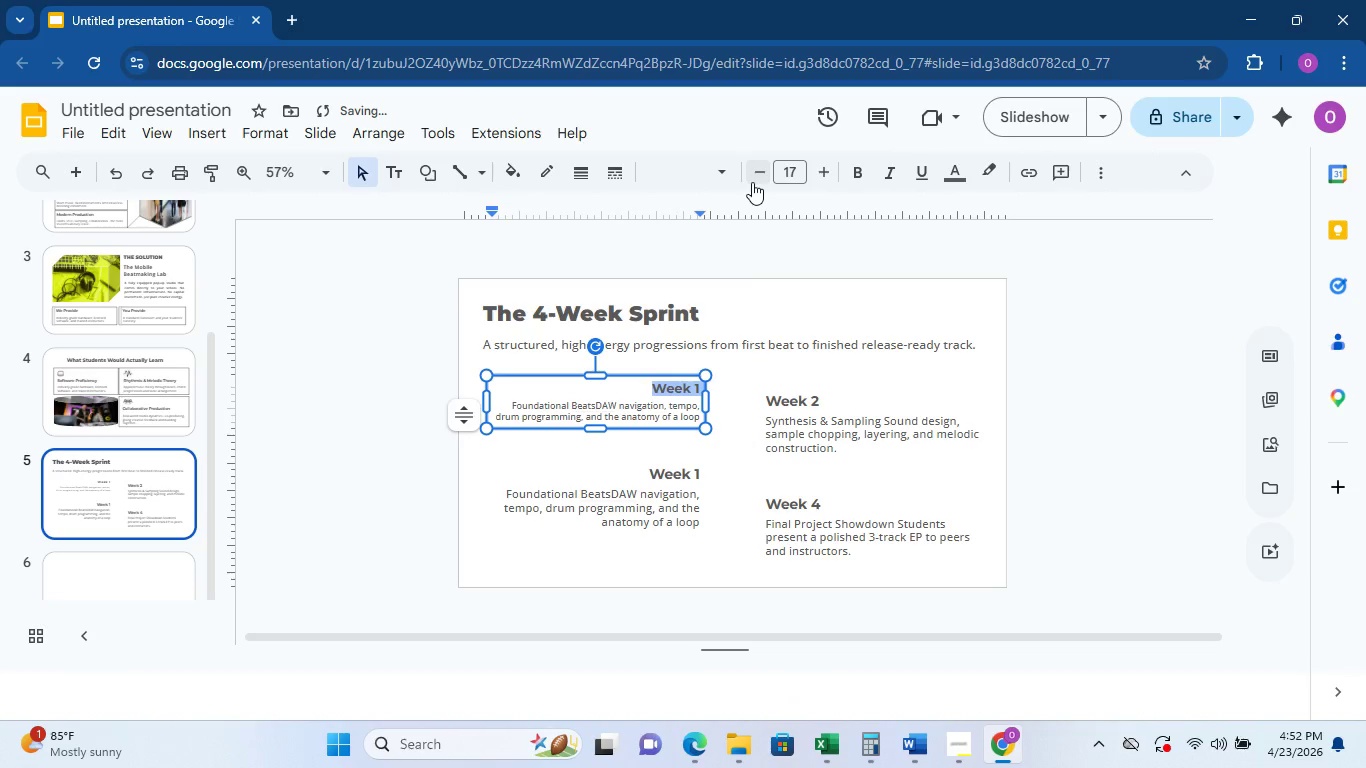 
left_click([752, 182])
 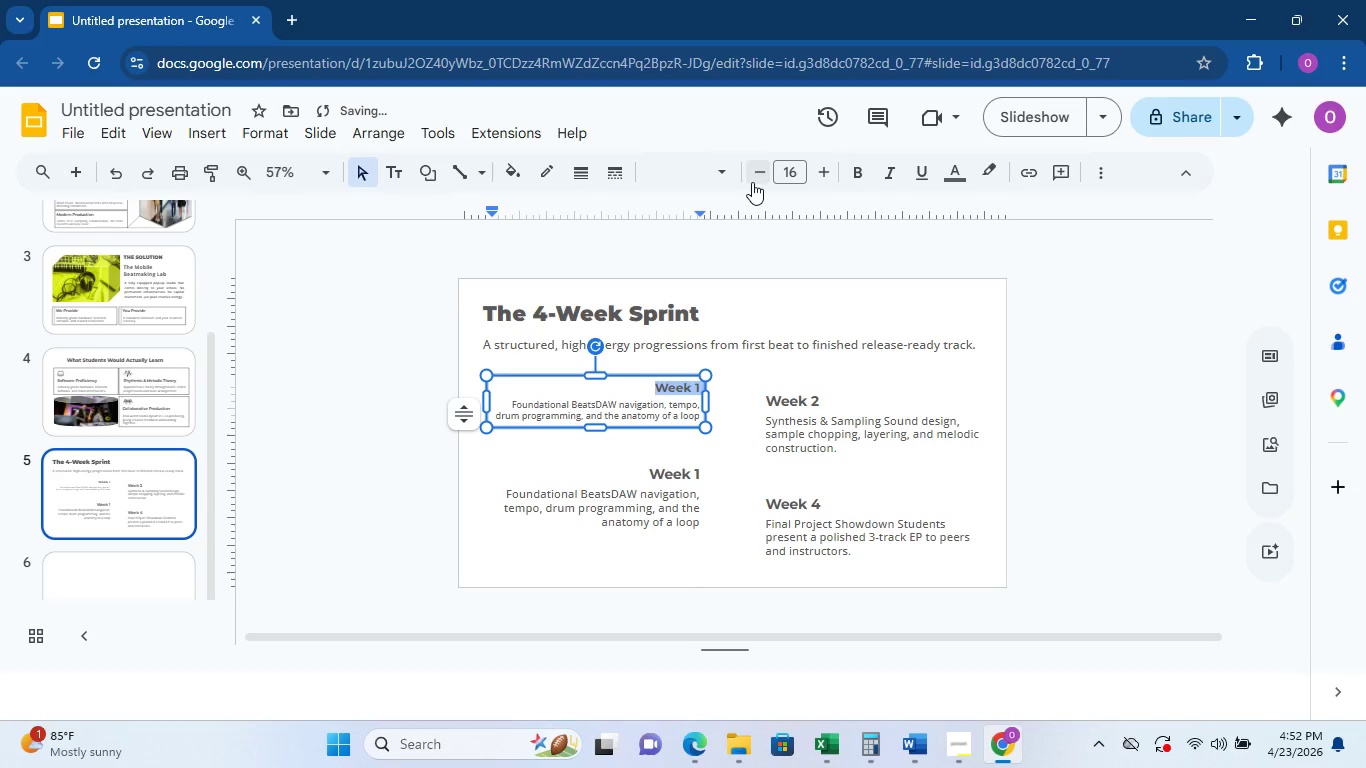 
left_click([752, 182])
 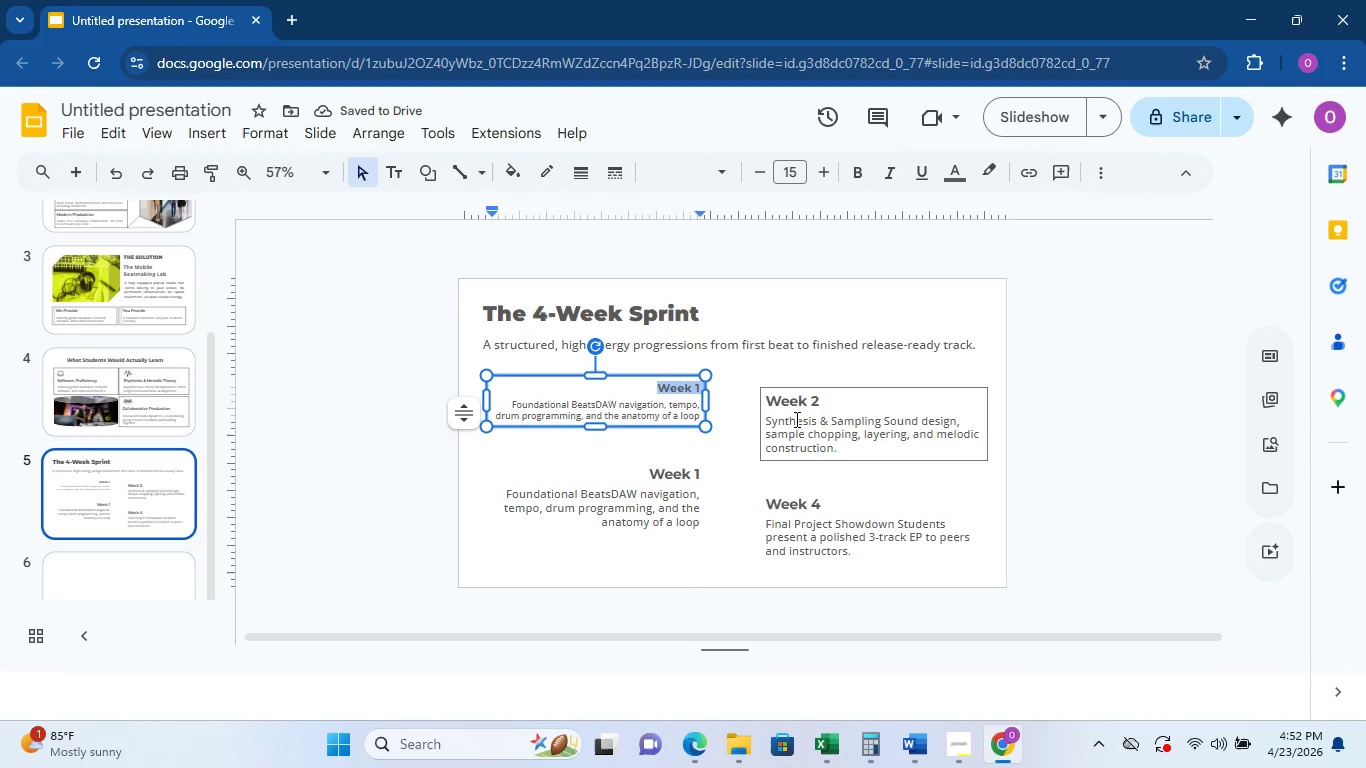 
double_click([802, 406])
 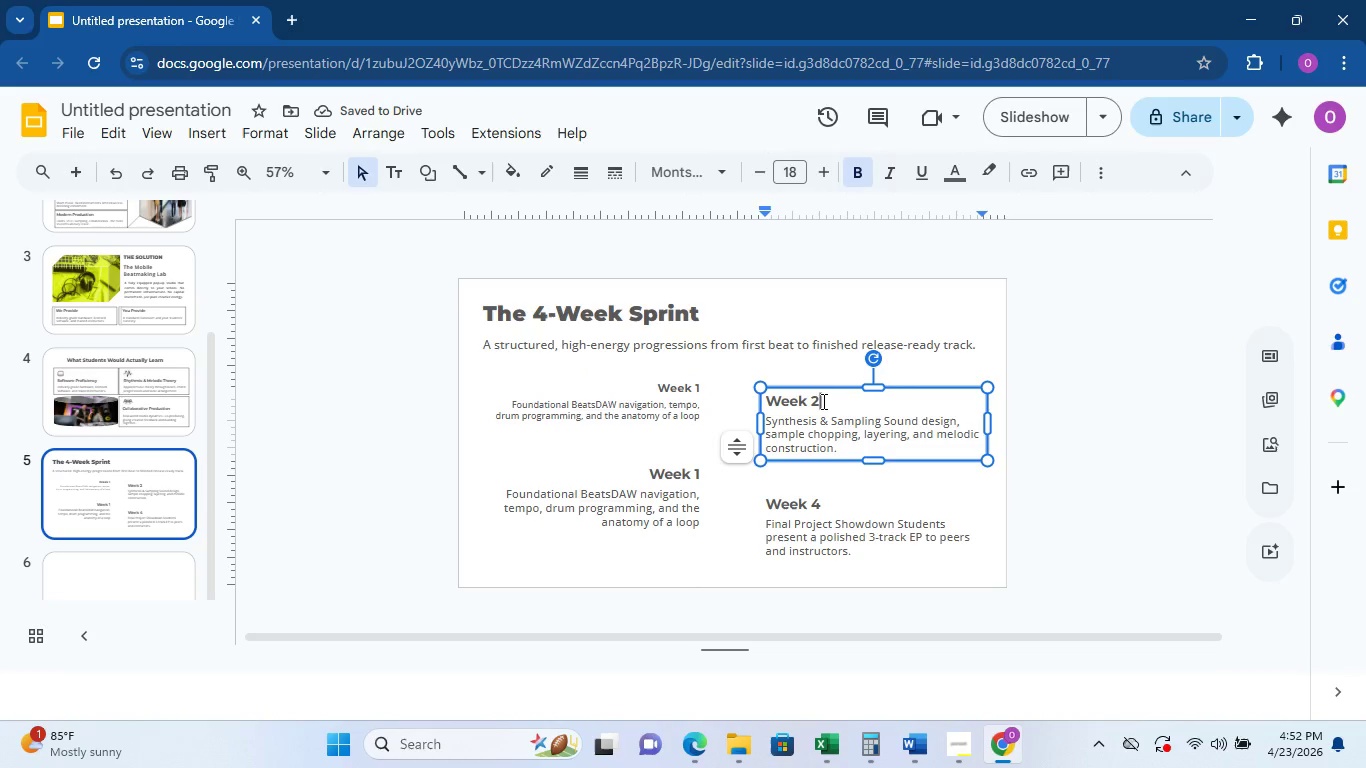 
double_click([822, 401])
 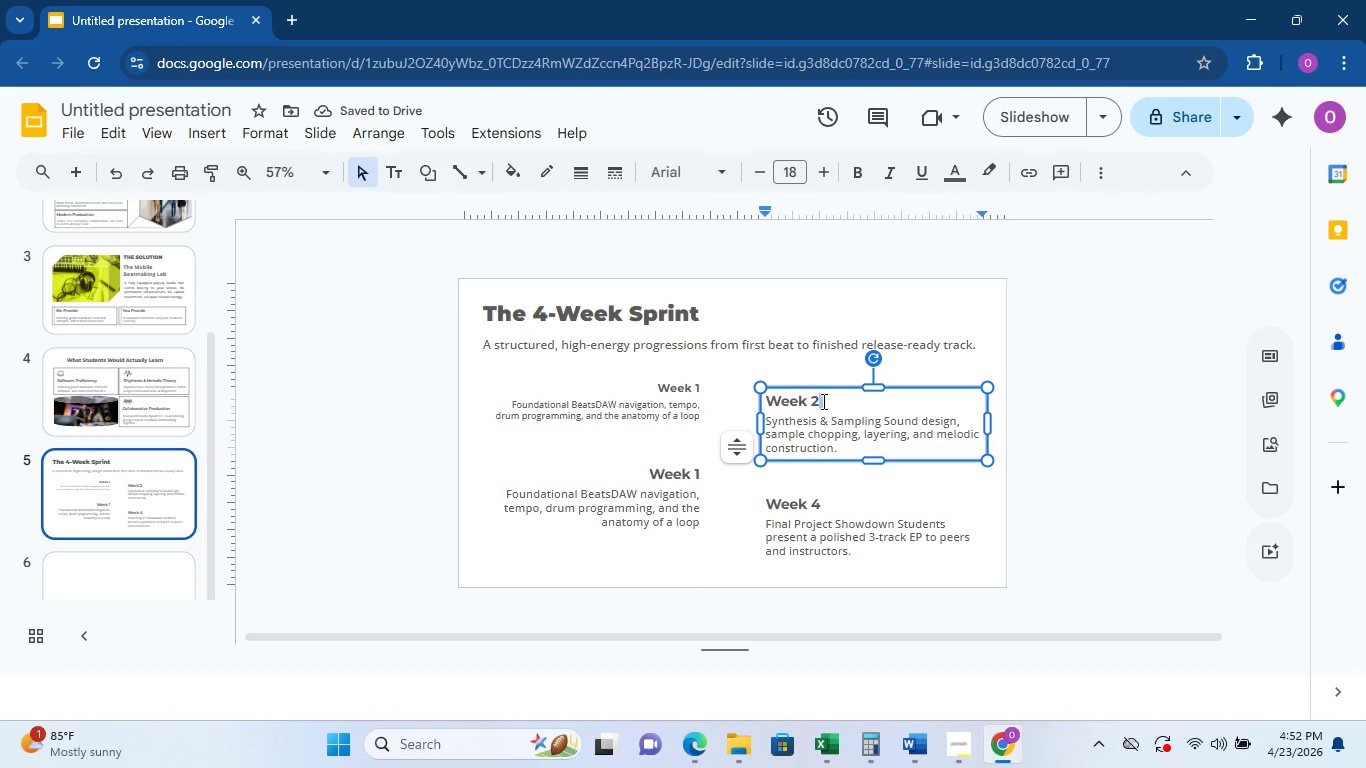 
triple_click([822, 401])
 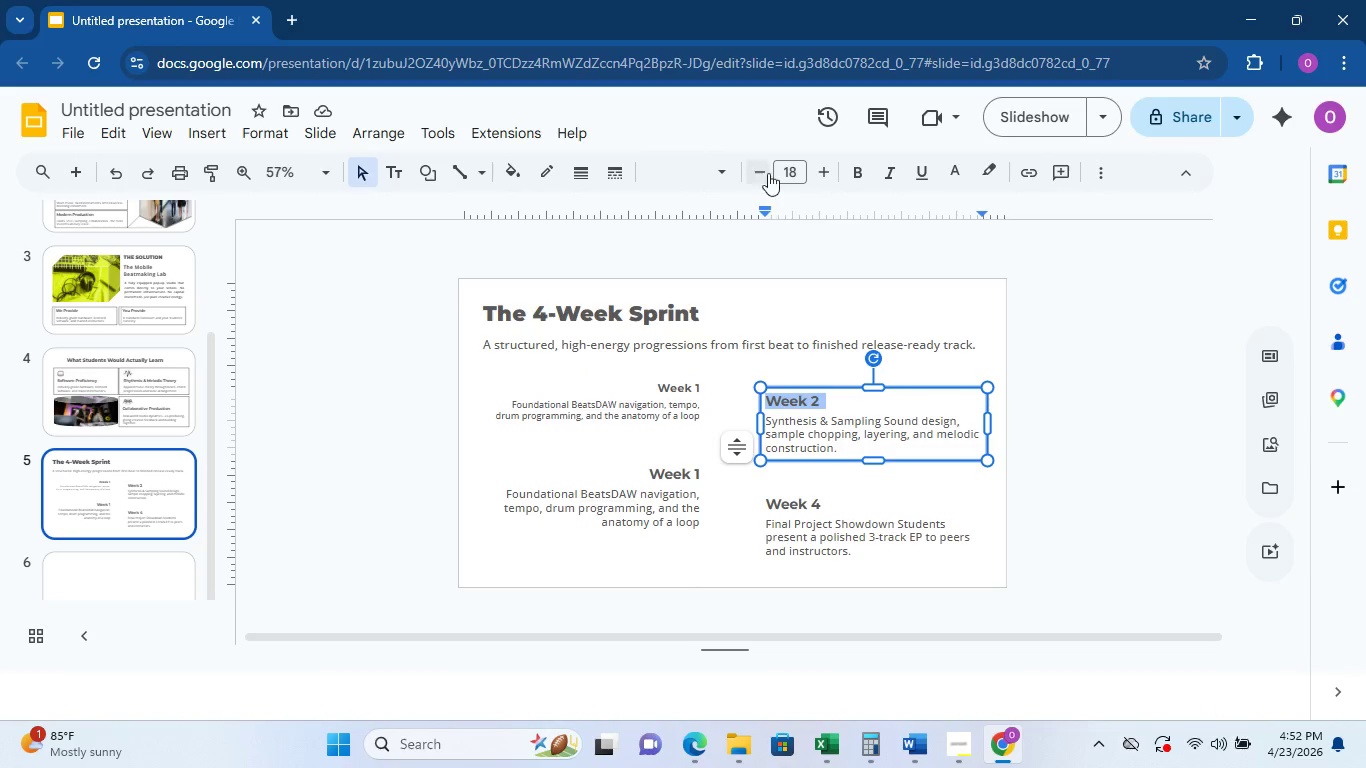 
left_click([762, 161])
 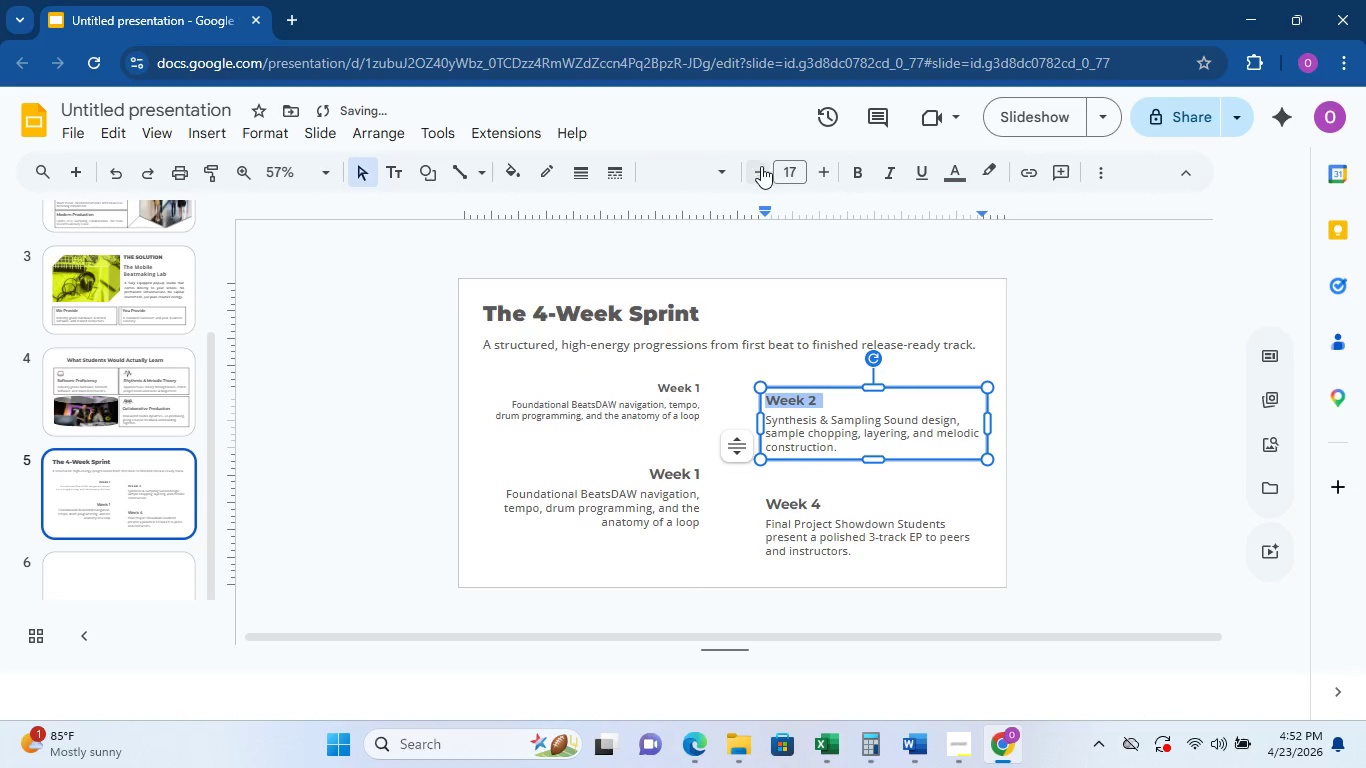 
left_click([761, 167])
 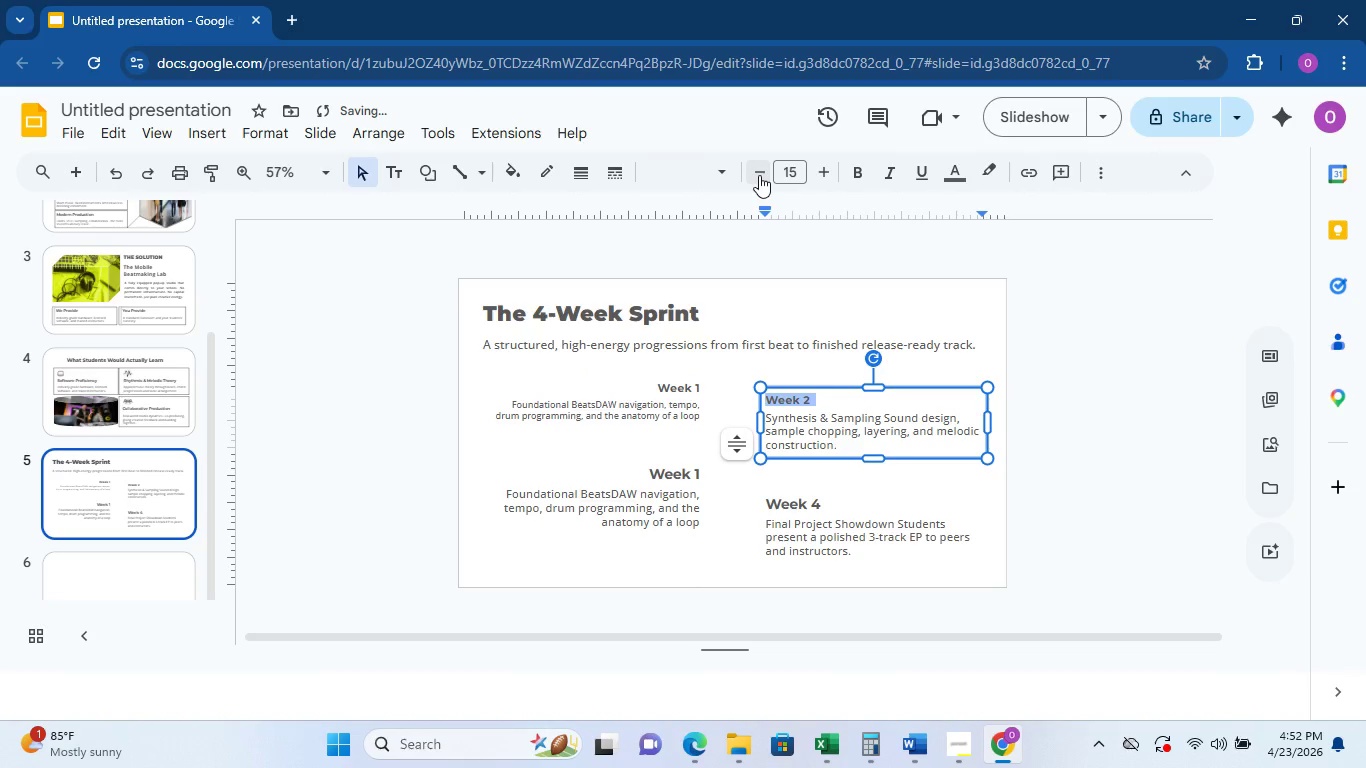 
left_click([759, 175])
 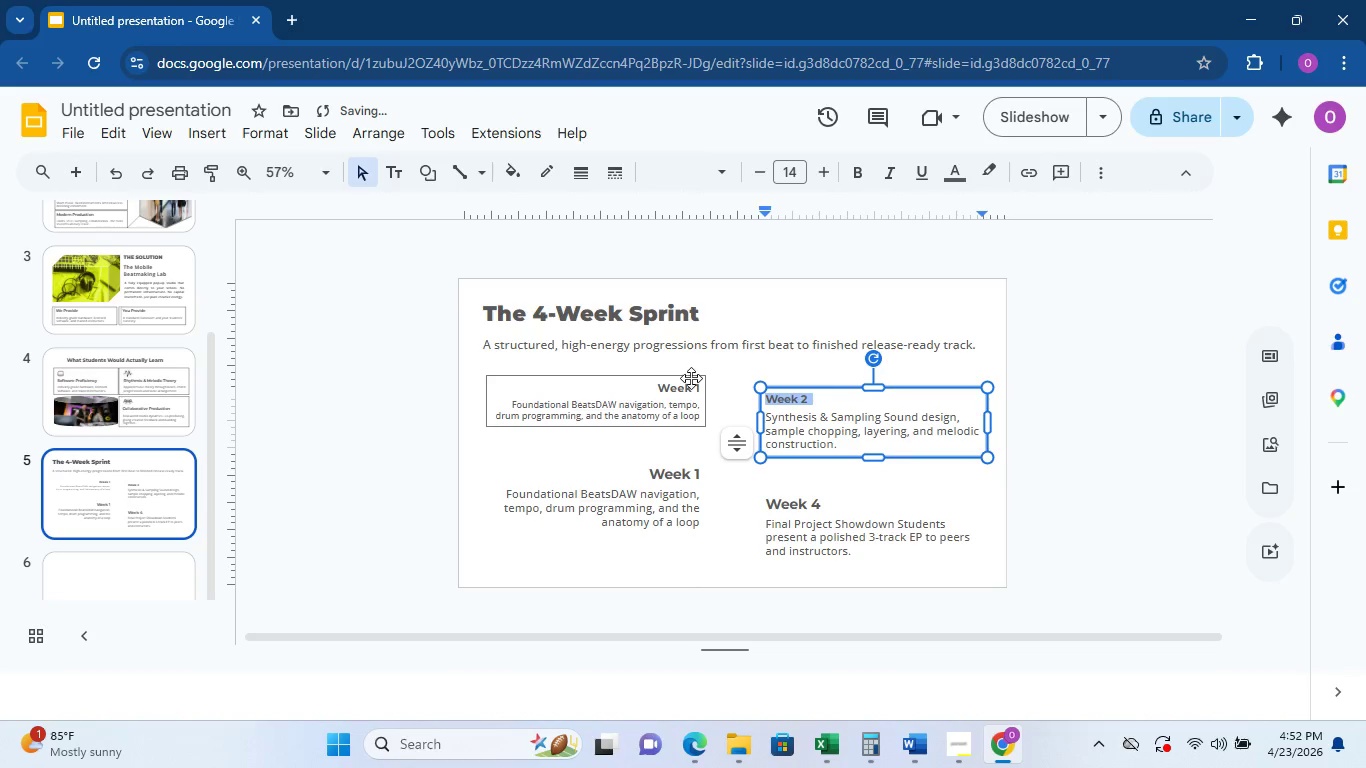 
left_click([691, 383])
 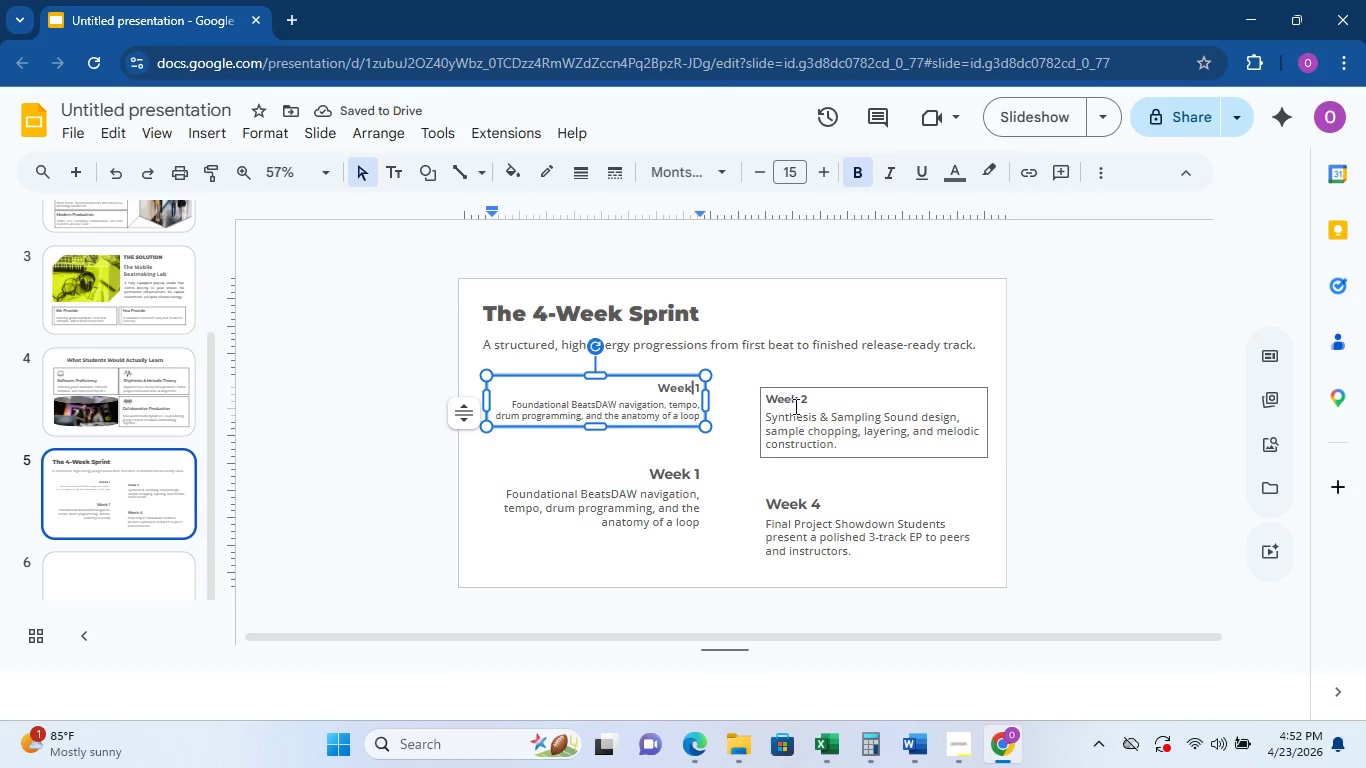 
double_click([794, 402])
 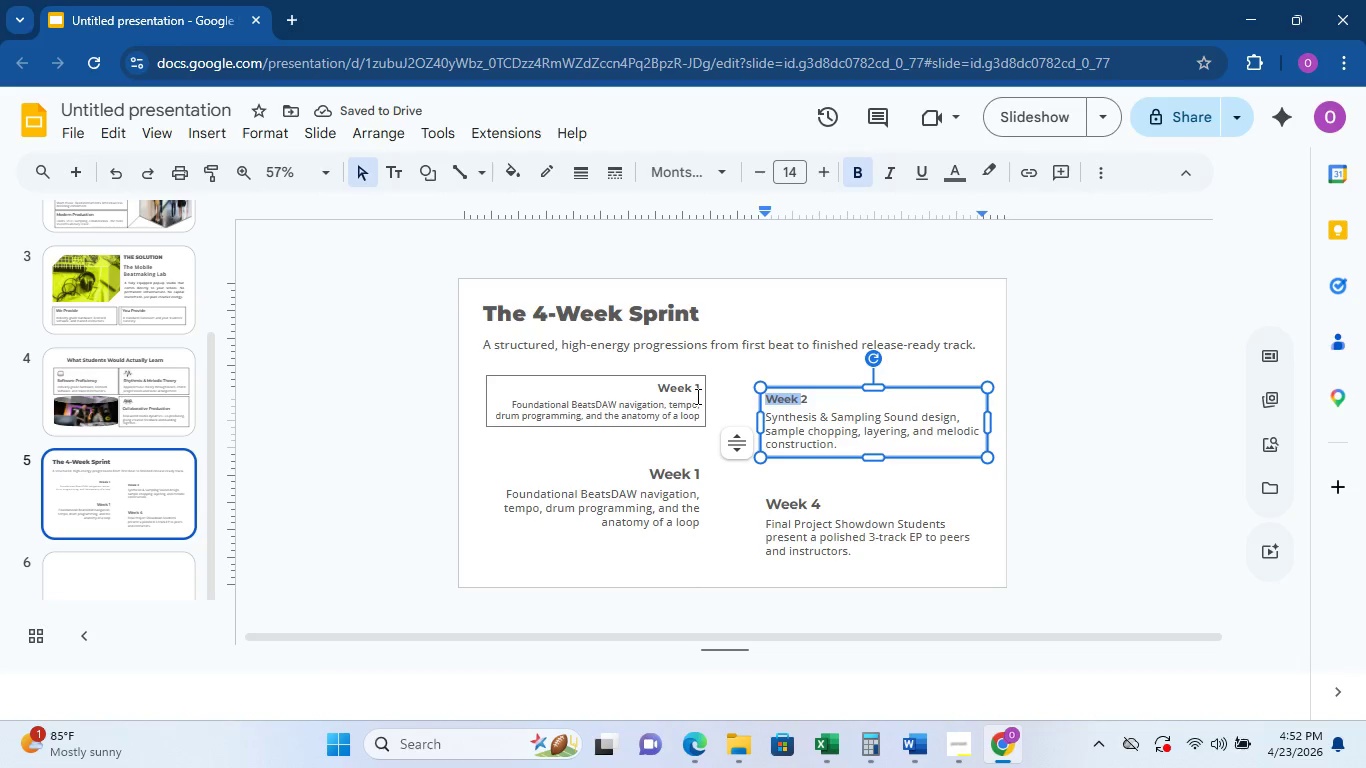 
left_click([697, 389])
 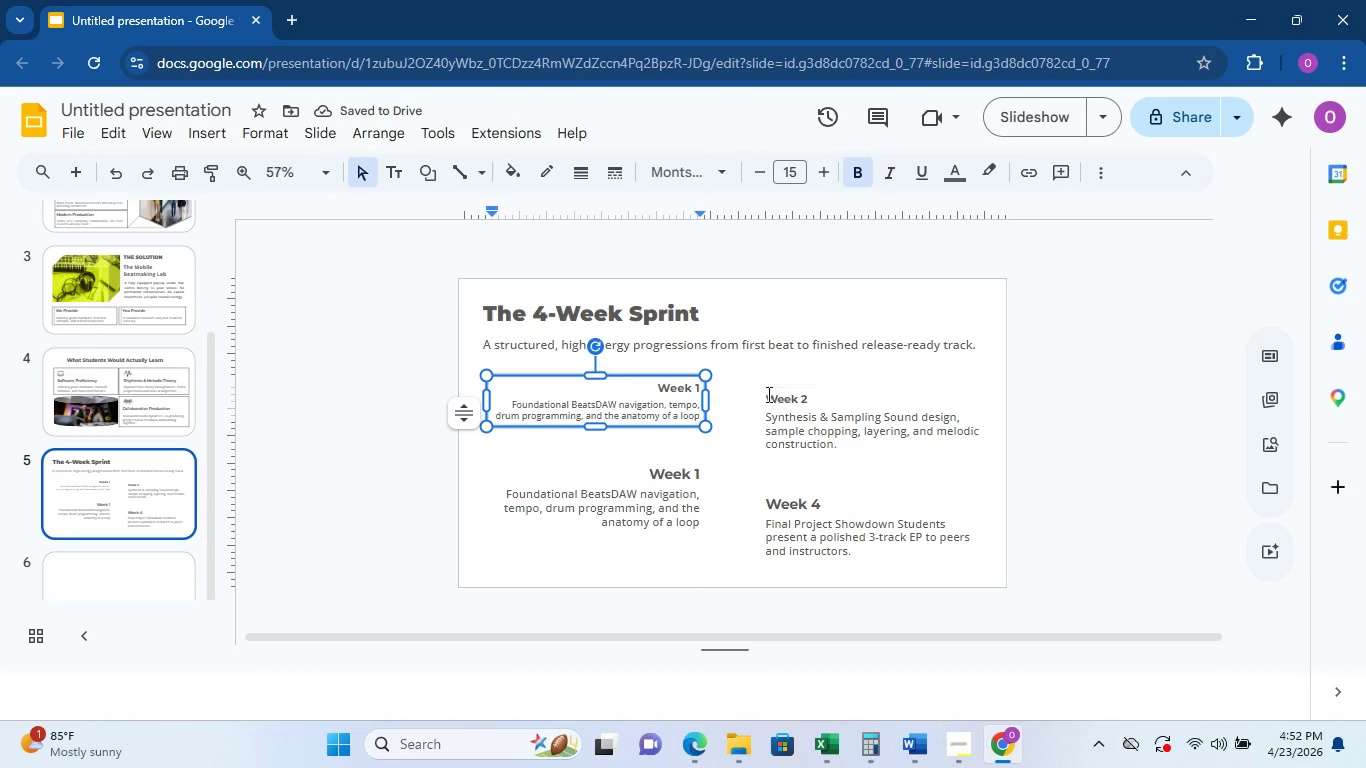 
left_click([773, 394])
 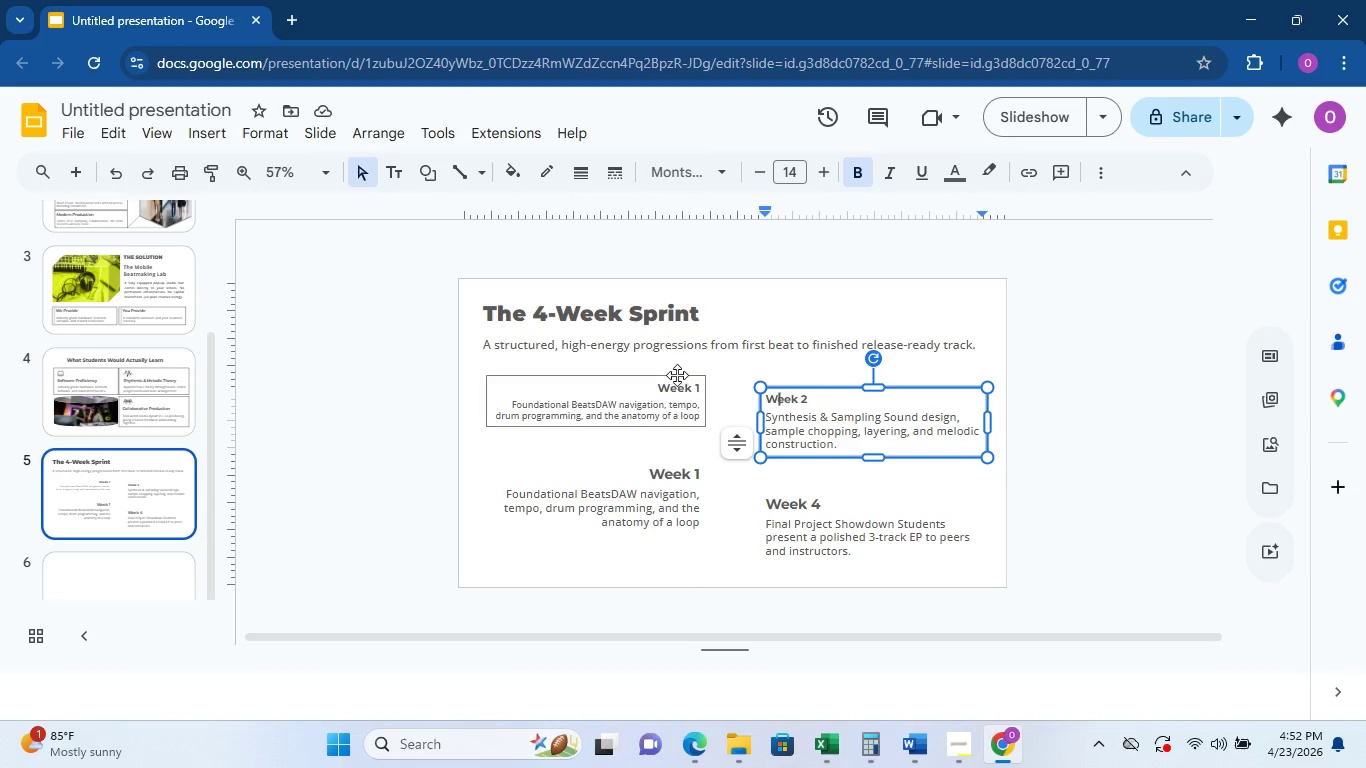 
left_click([676, 383])
 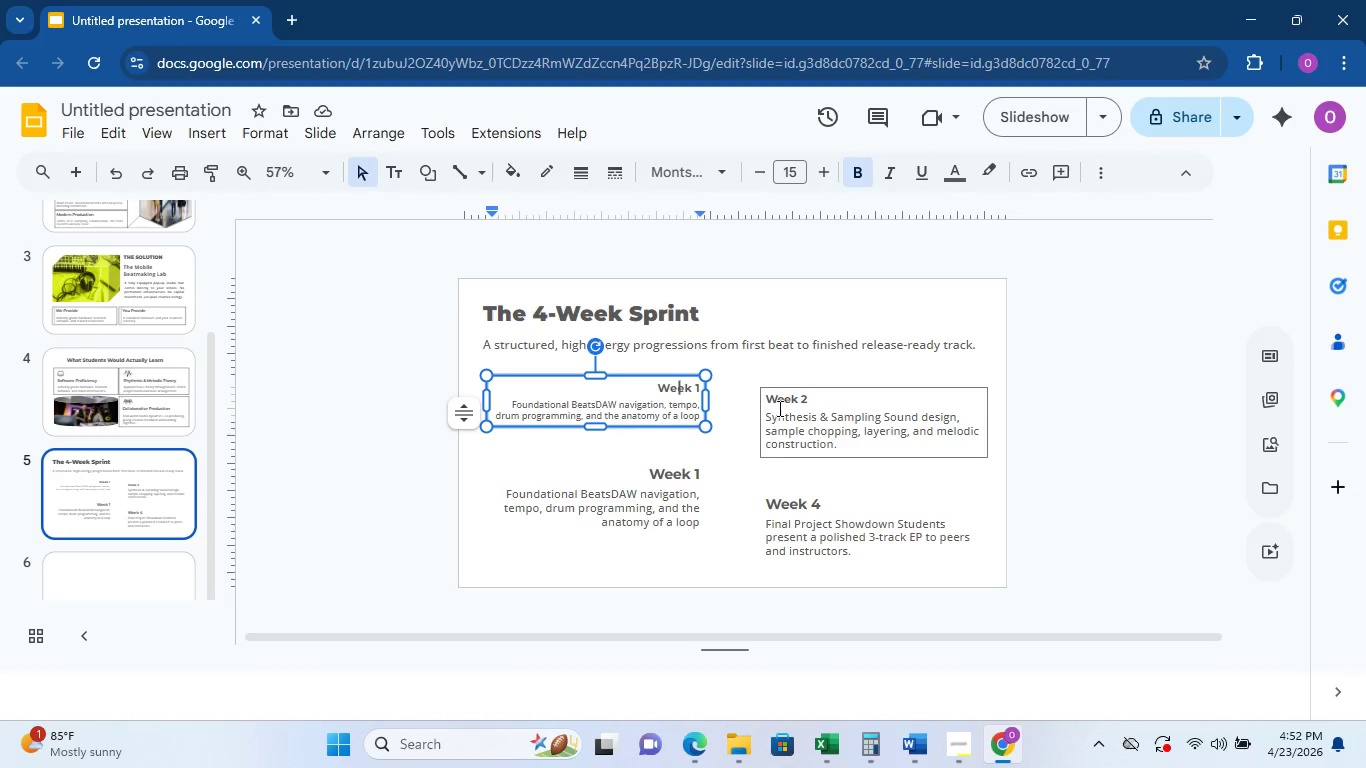 
left_click([781, 398])
 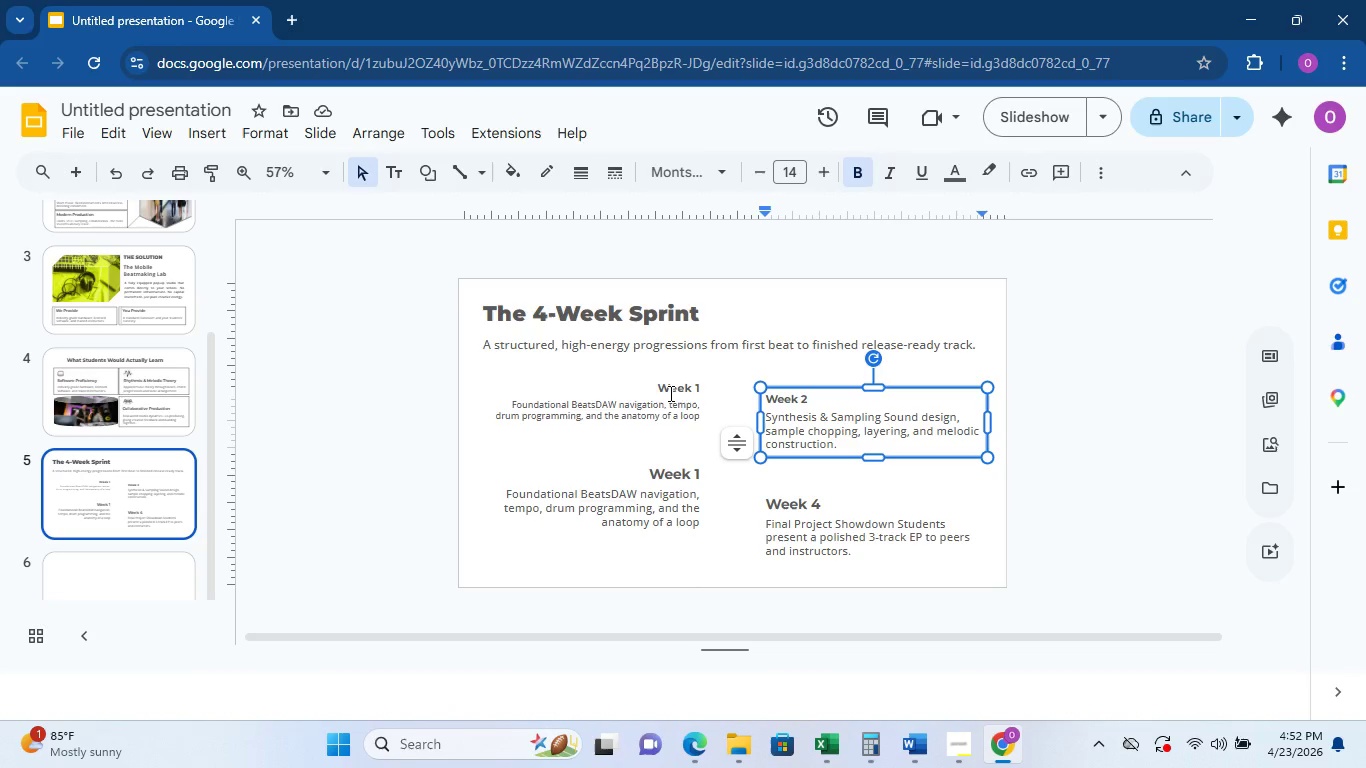 
left_click([682, 385])
 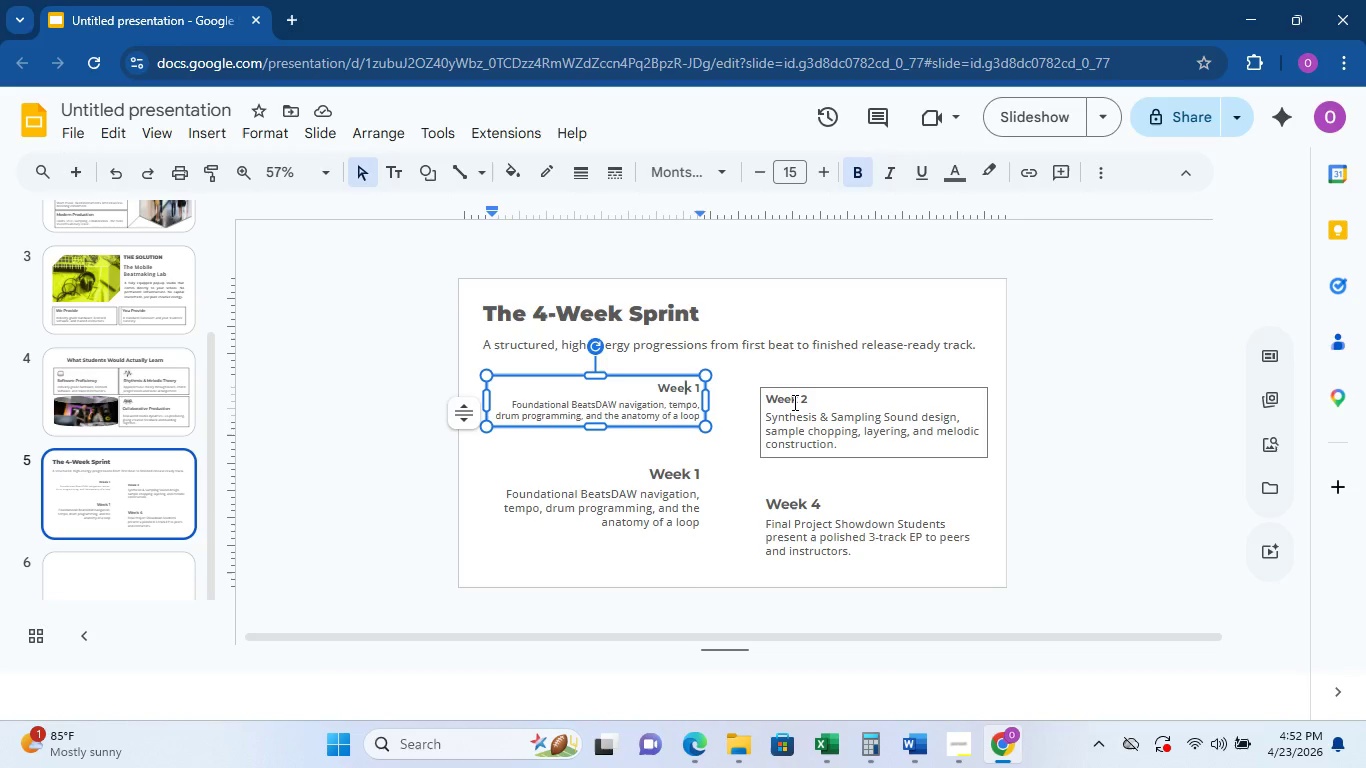 
left_click([793, 402])
 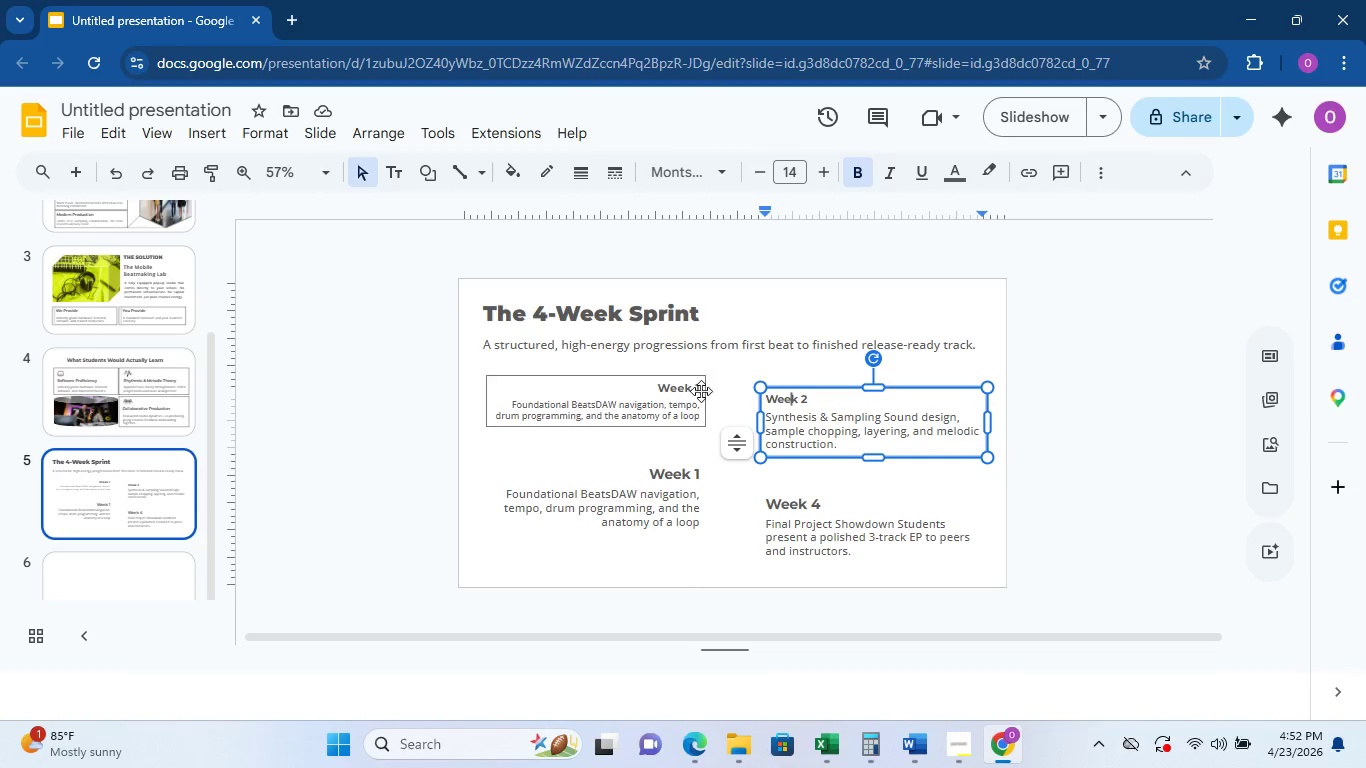 
left_click([686, 387])
 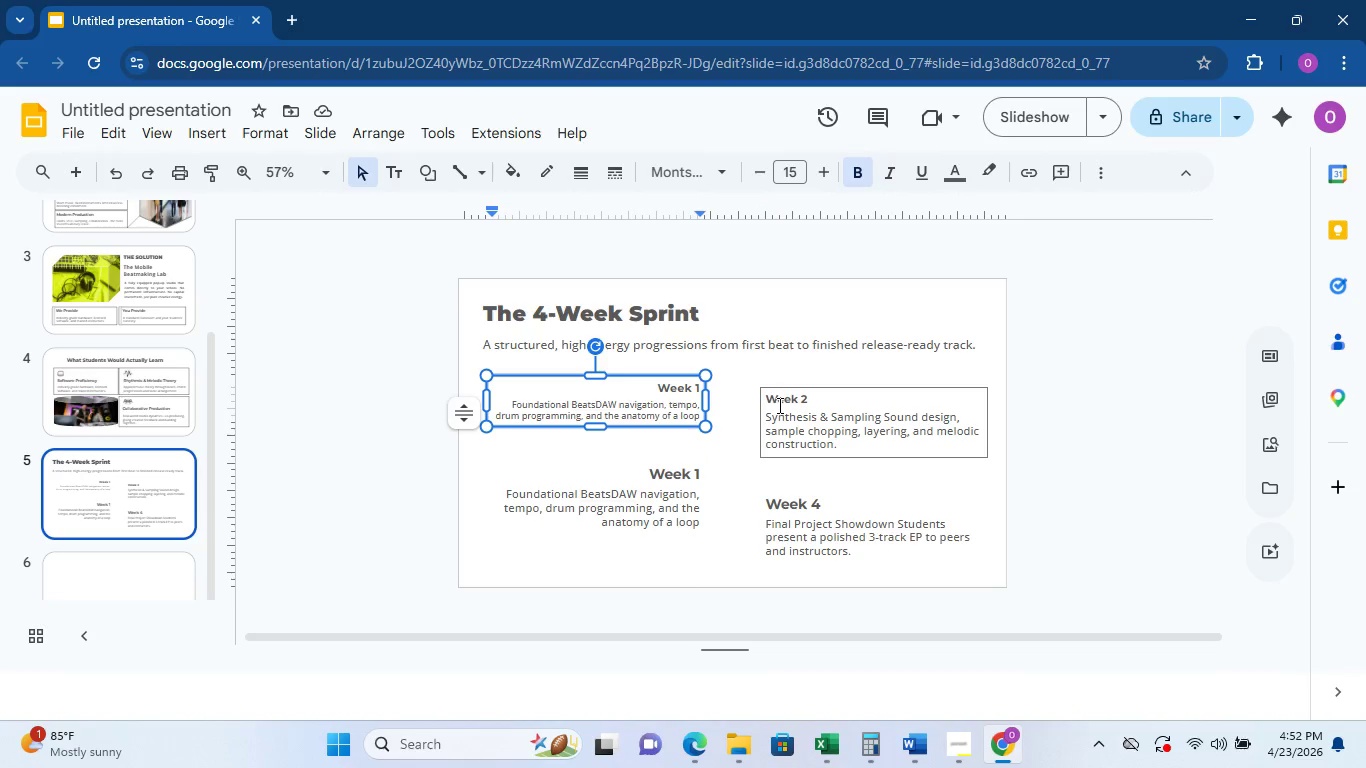 
left_click([783, 401])
 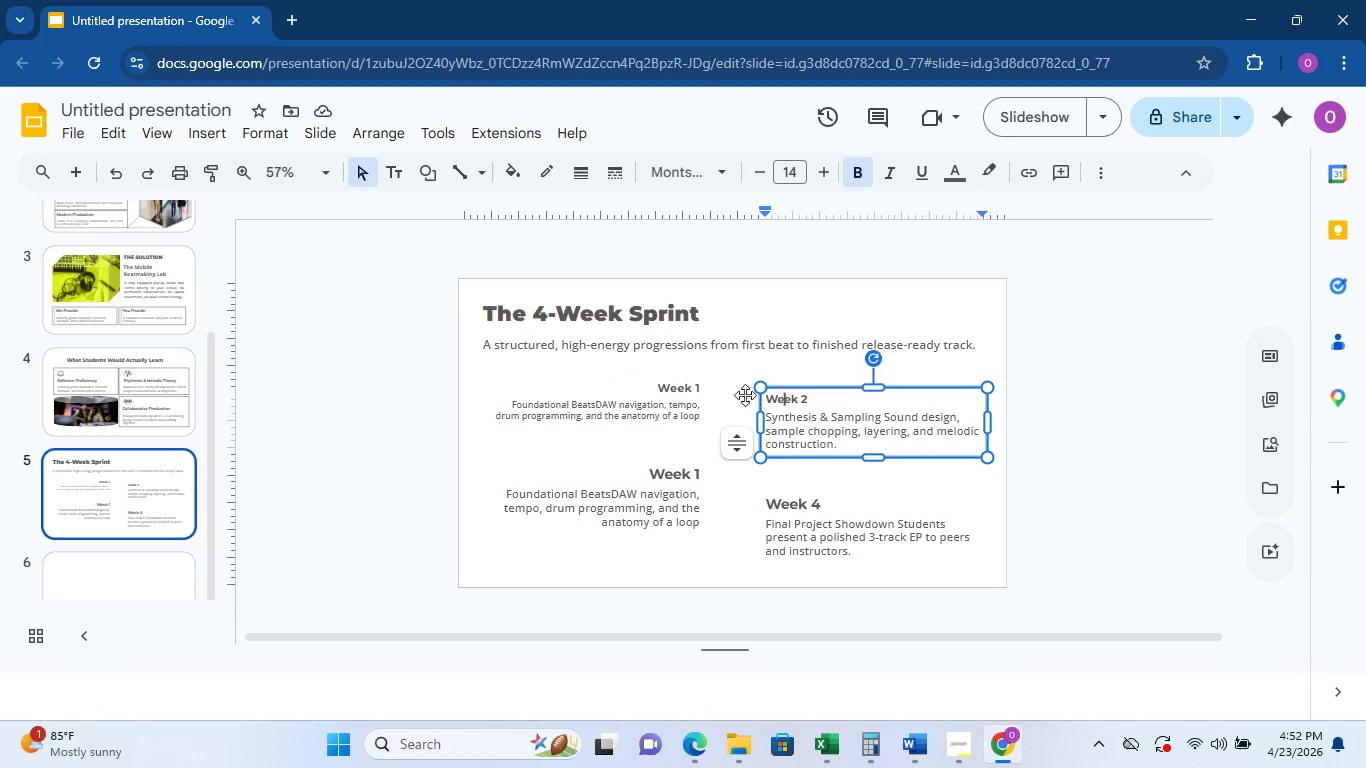 
left_click([696, 388])
 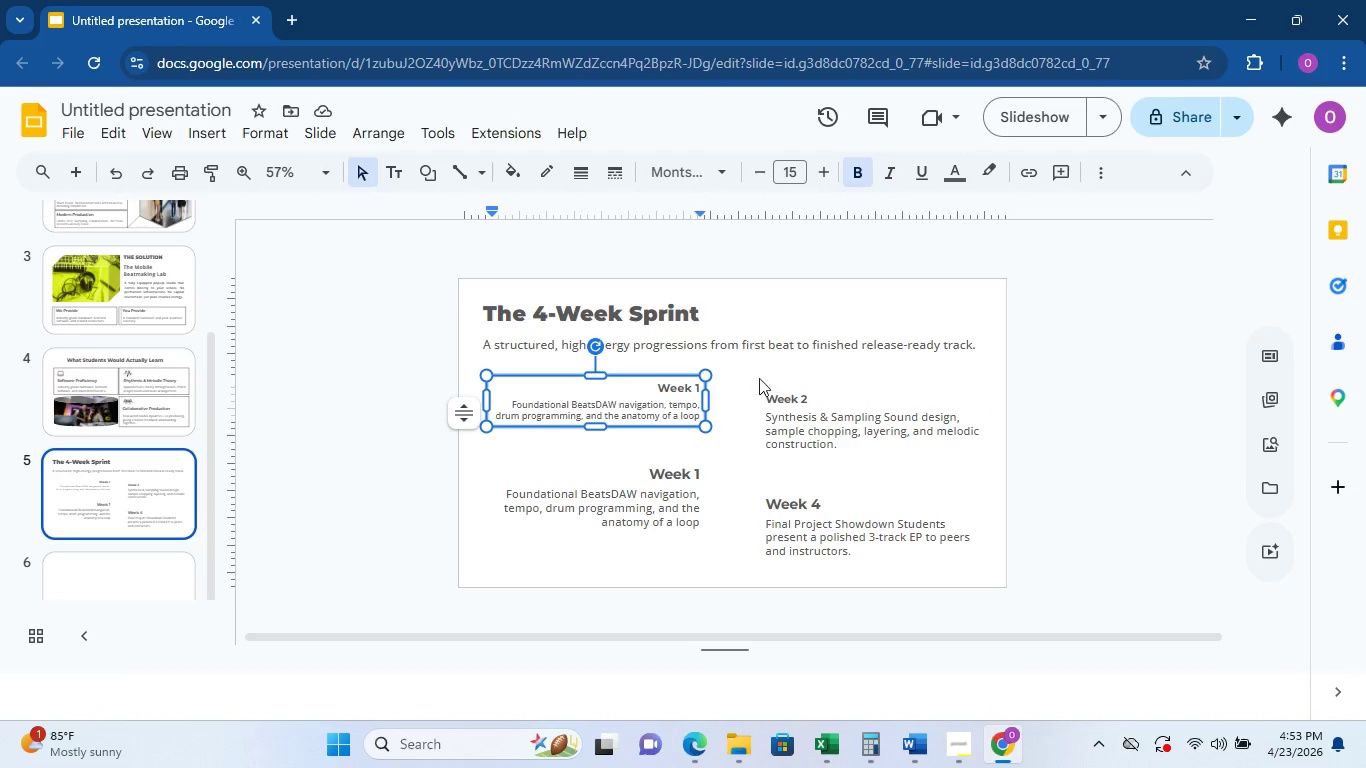 
left_click([775, 393])
 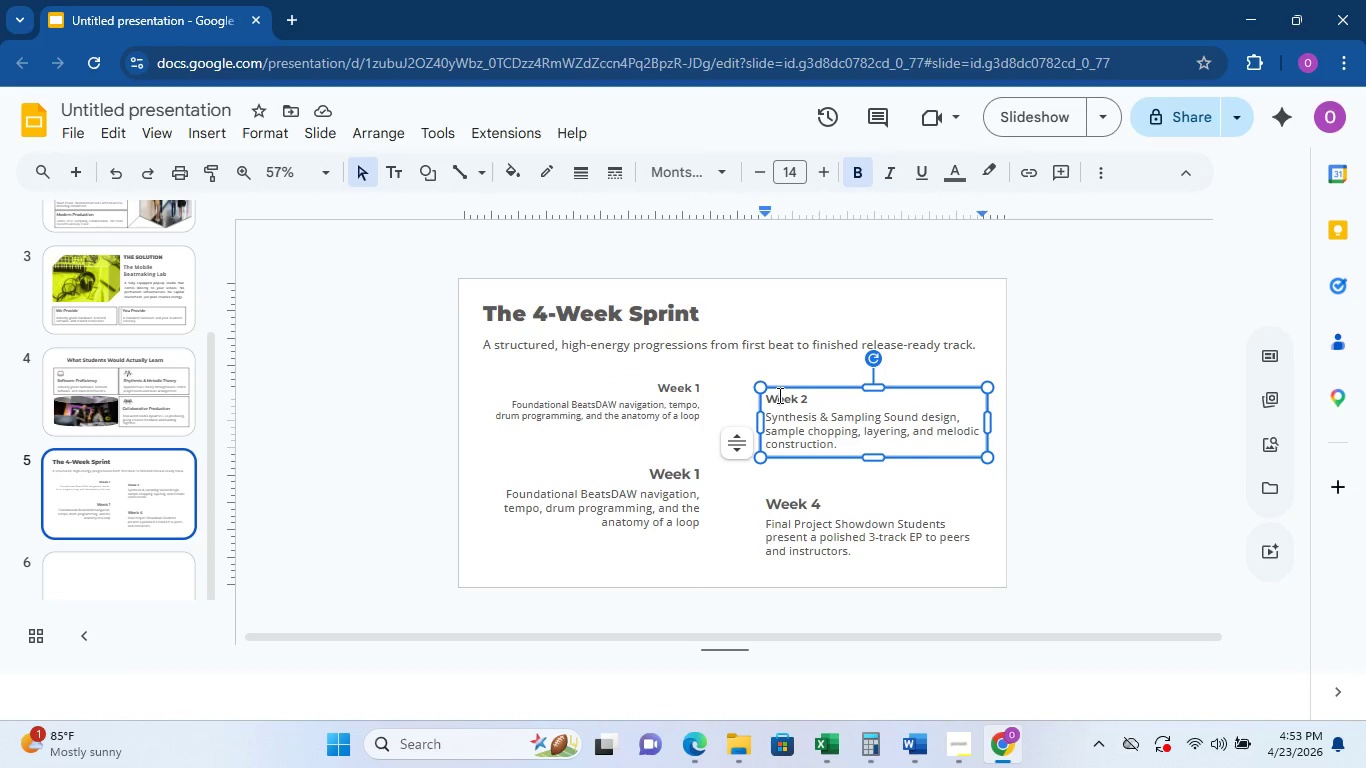 
left_click([778, 395])
 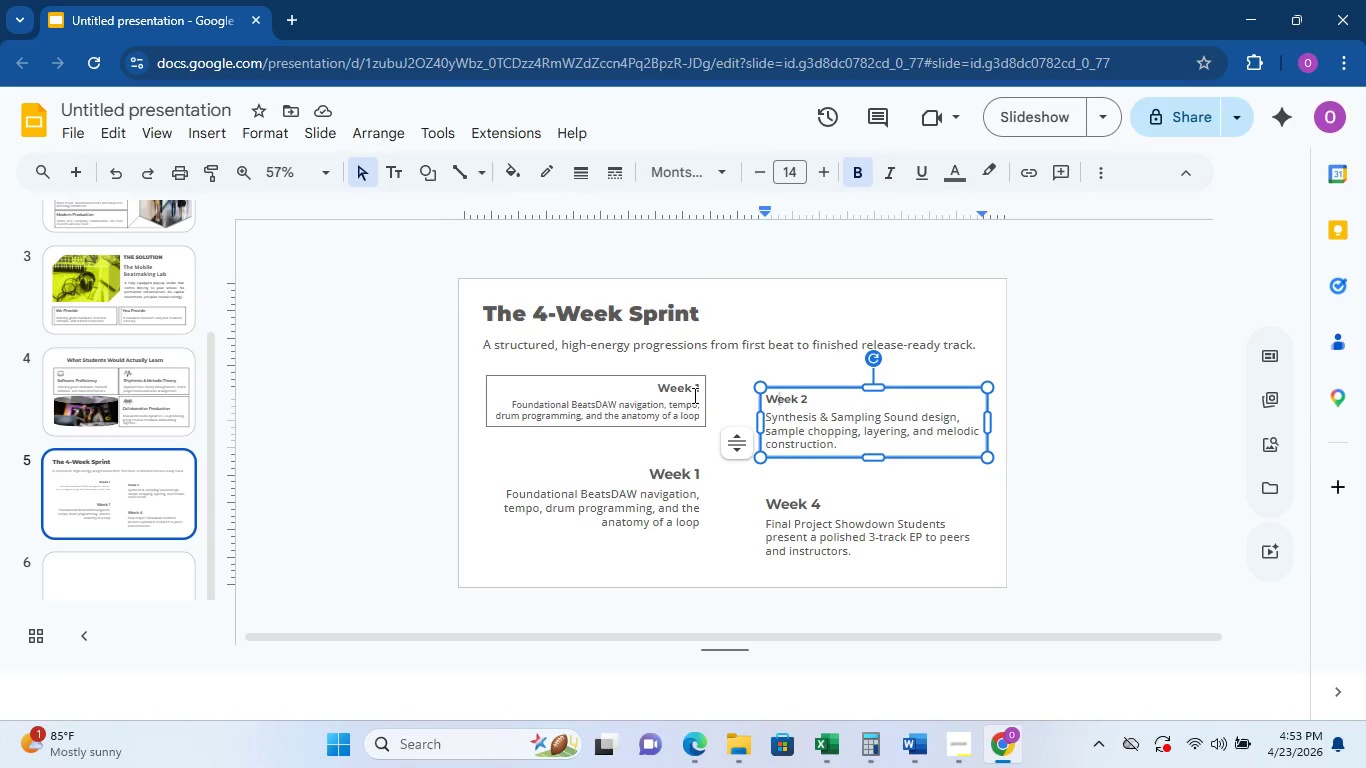 
left_click([693, 393])
 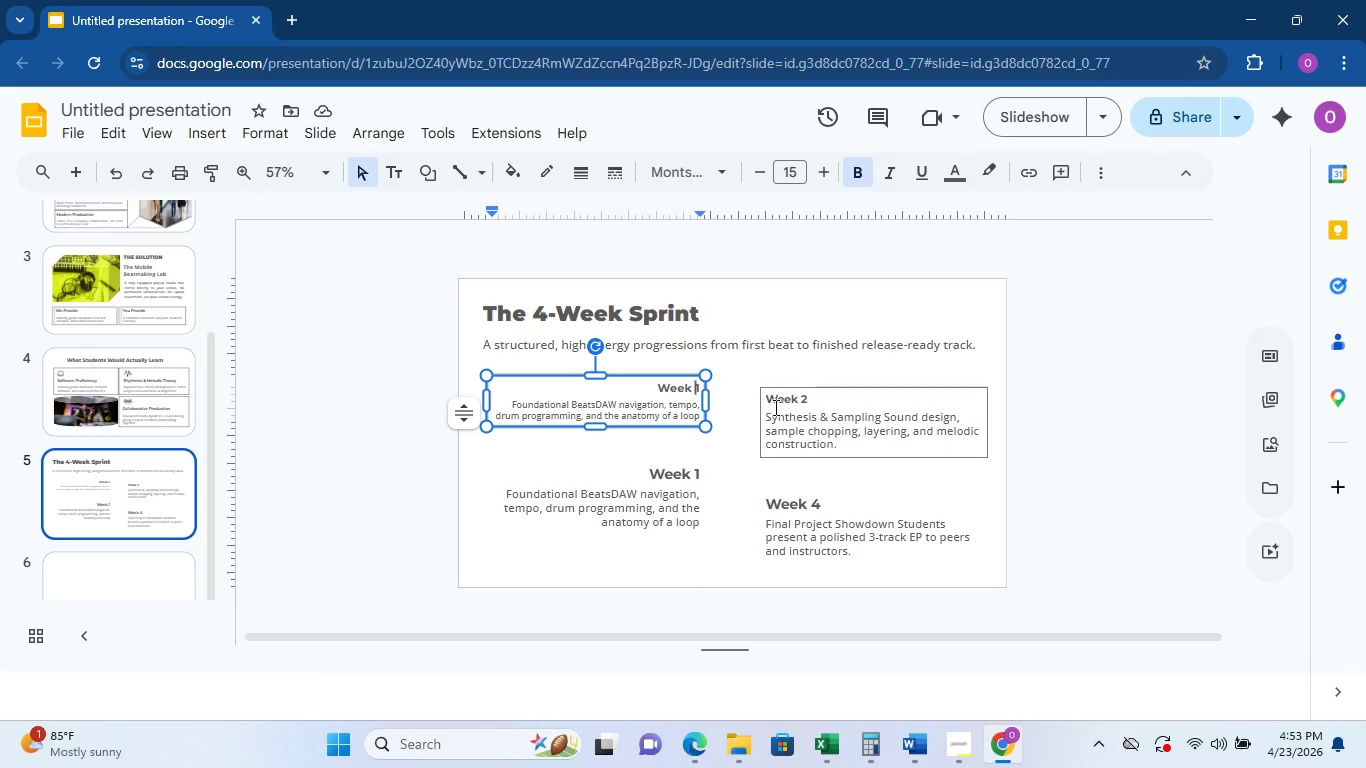 
left_click([779, 400])
 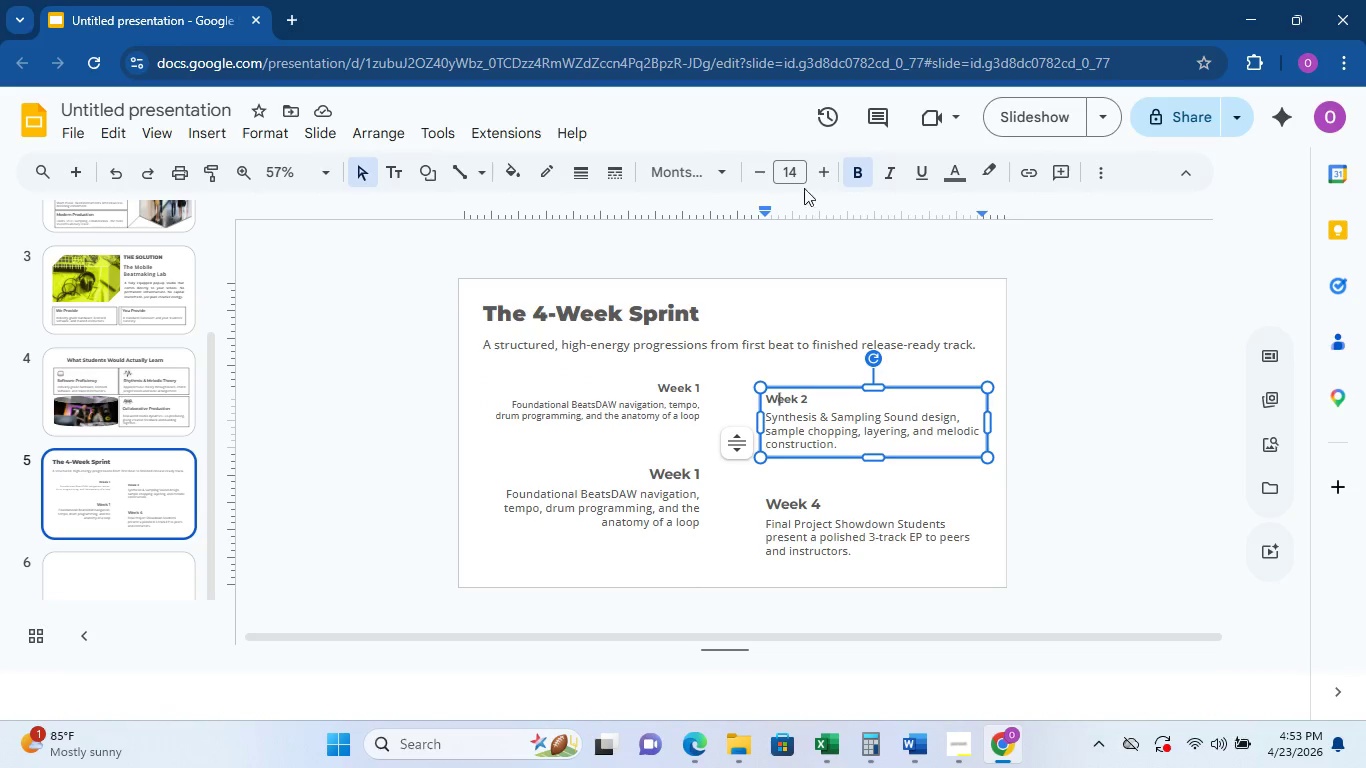 
left_click([822, 172])
 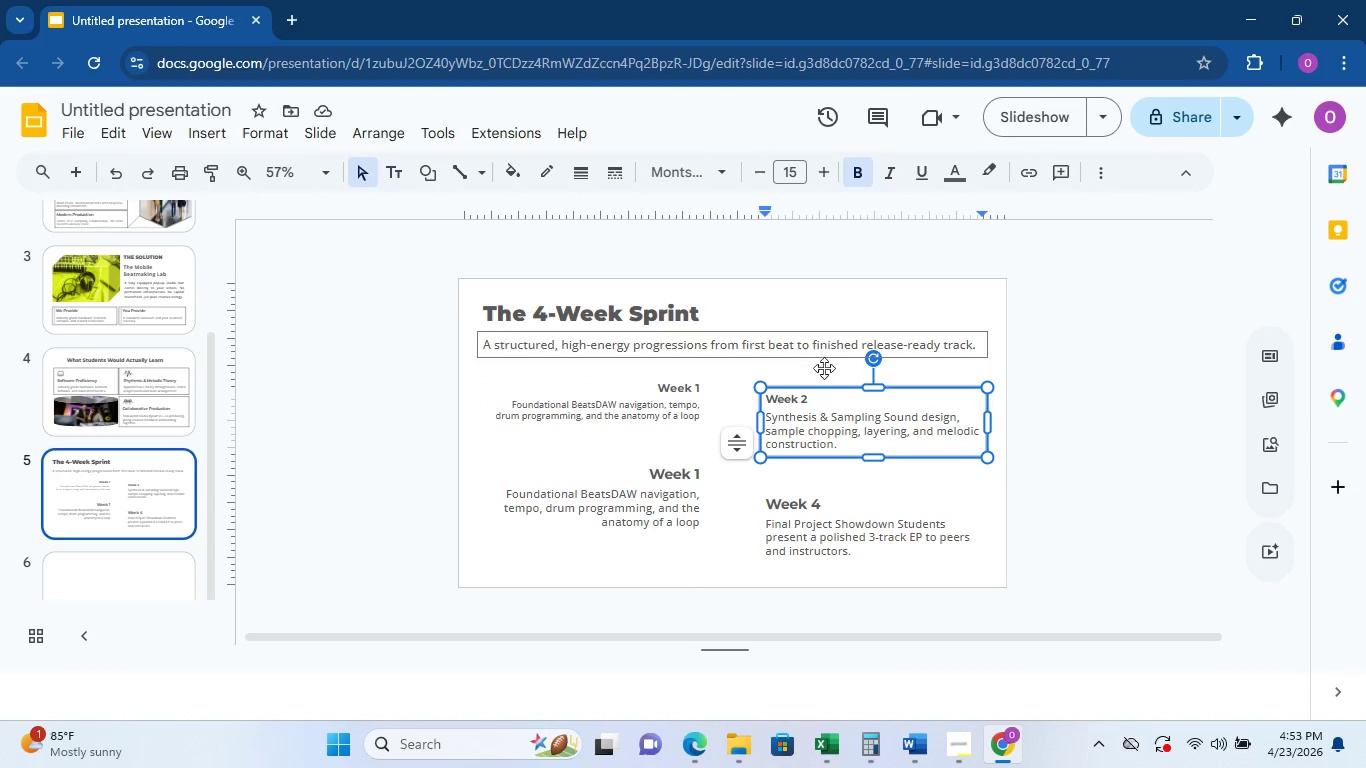 
left_click_drag(start_coordinate=[822, 397], to_coordinate=[719, 385])
 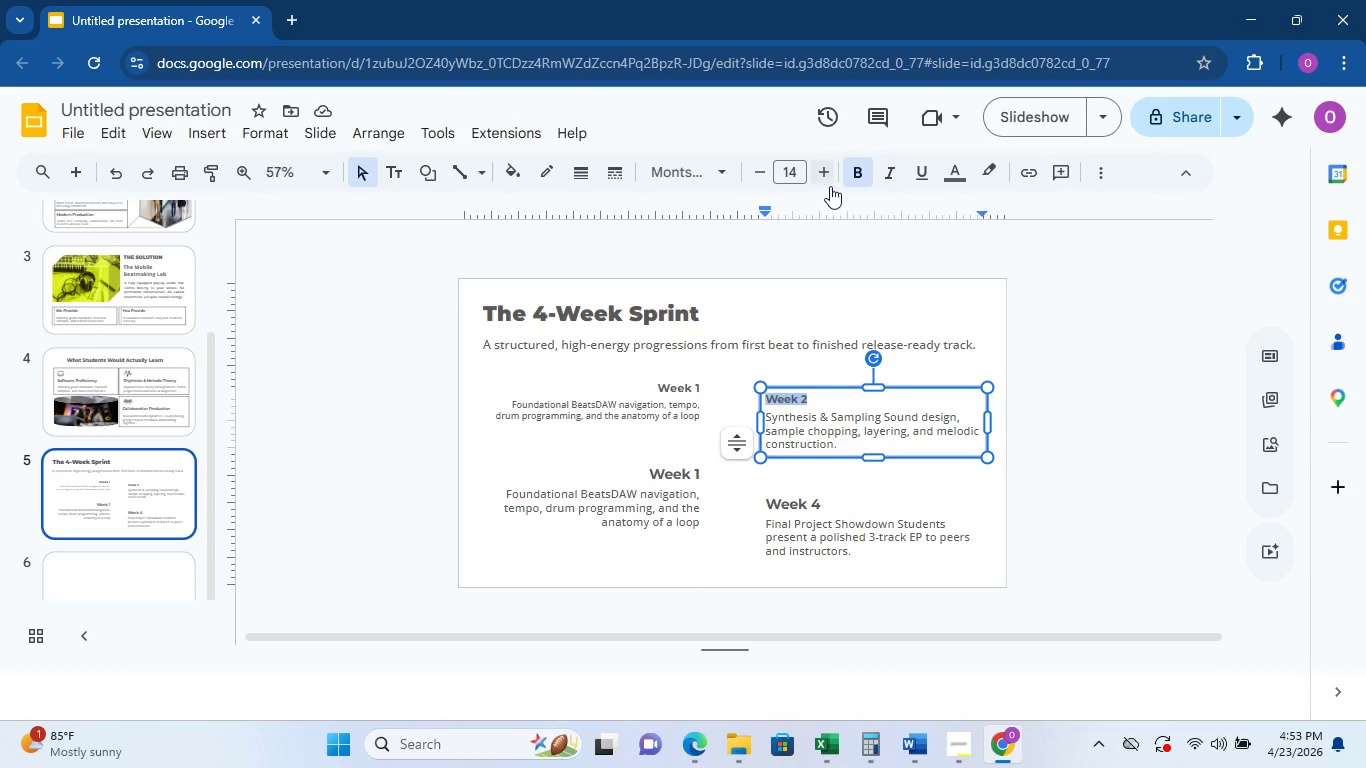 
left_click([829, 182])
 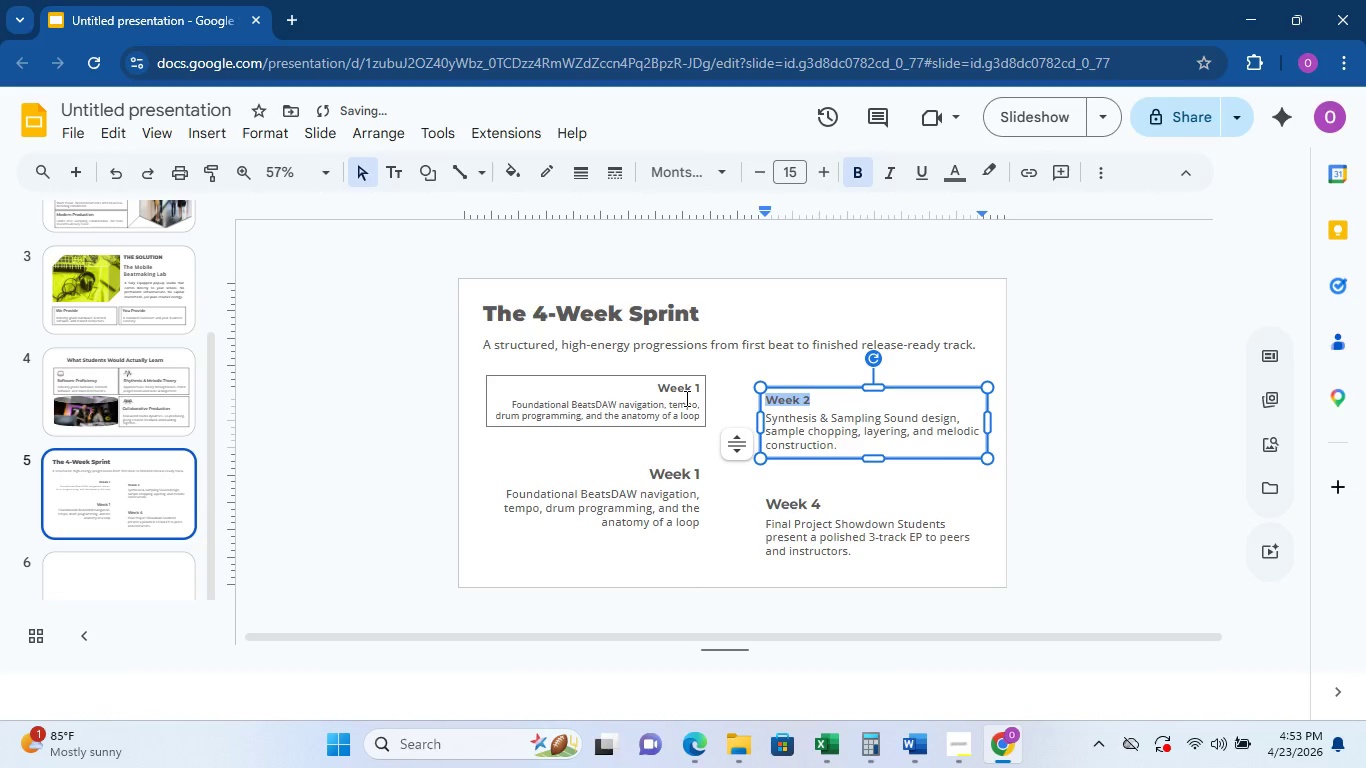 
left_click([683, 391])
 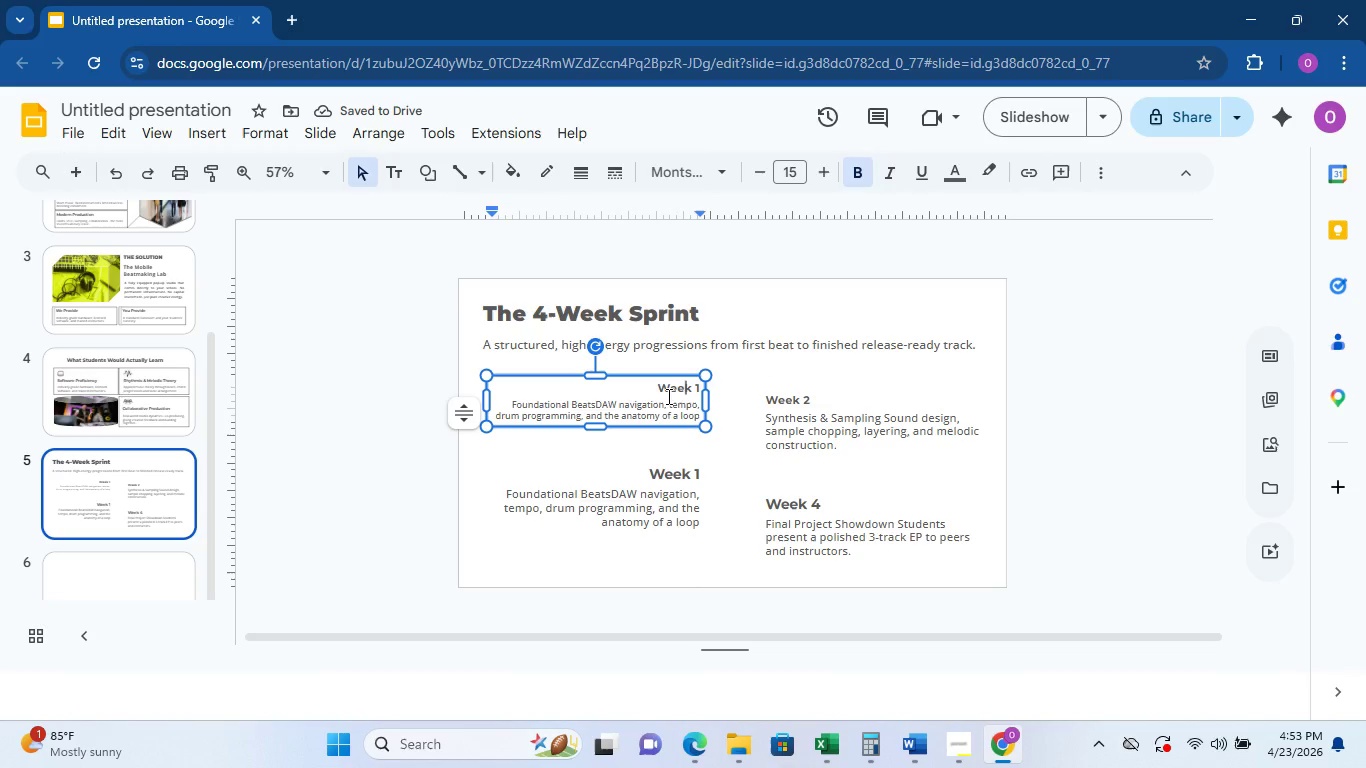 
left_click_drag(start_coordinate=[661, 387], to_coordinate=[667, 387])
 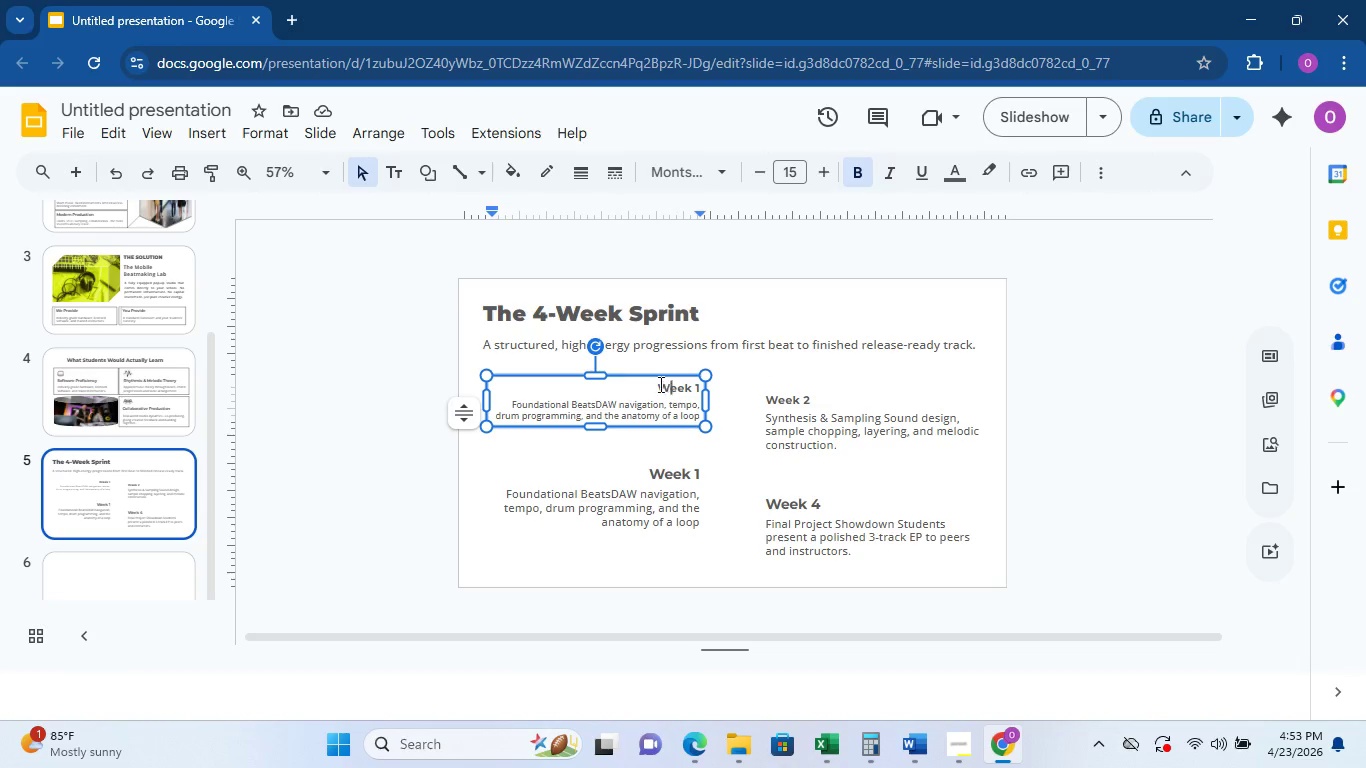 
left_click_drag(start_coordinate=[653, 385], to_coordinate=[700, 426])
 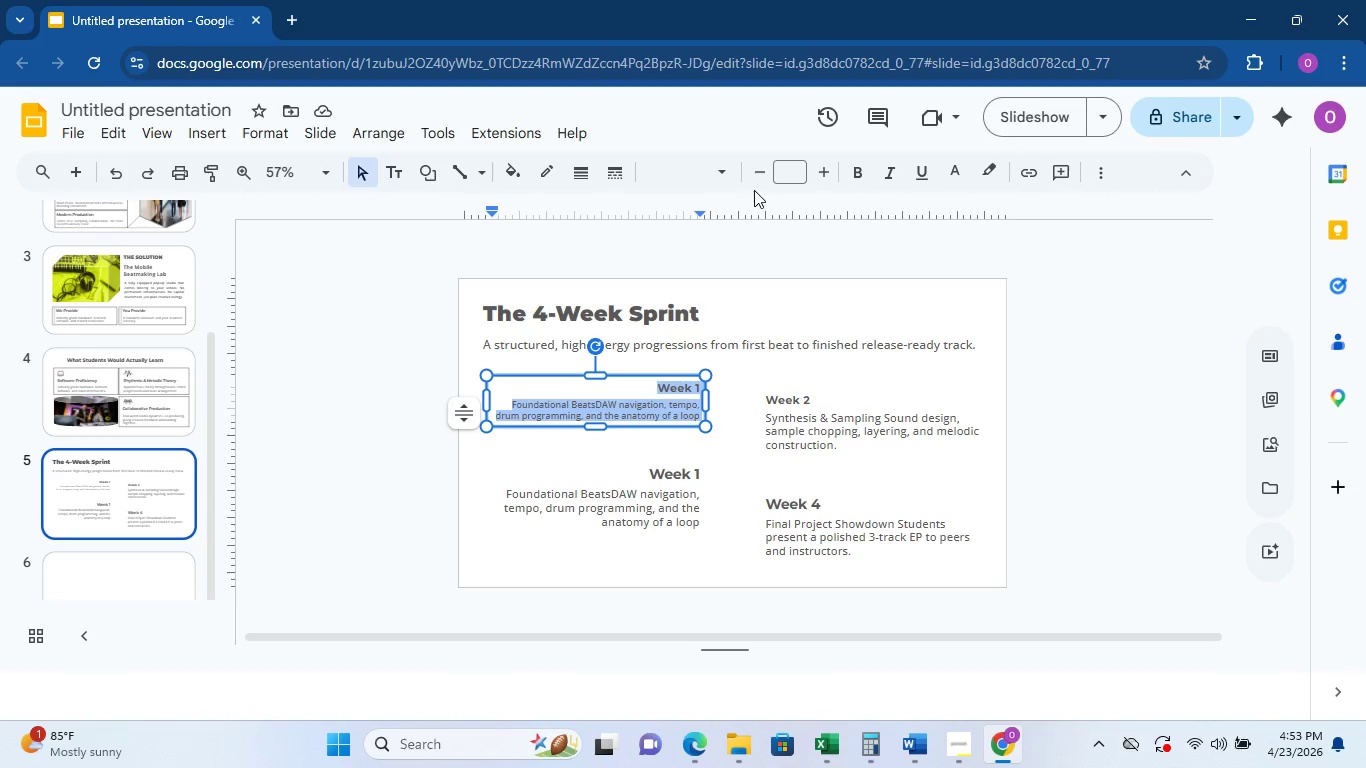 
left_click([753, 181])
 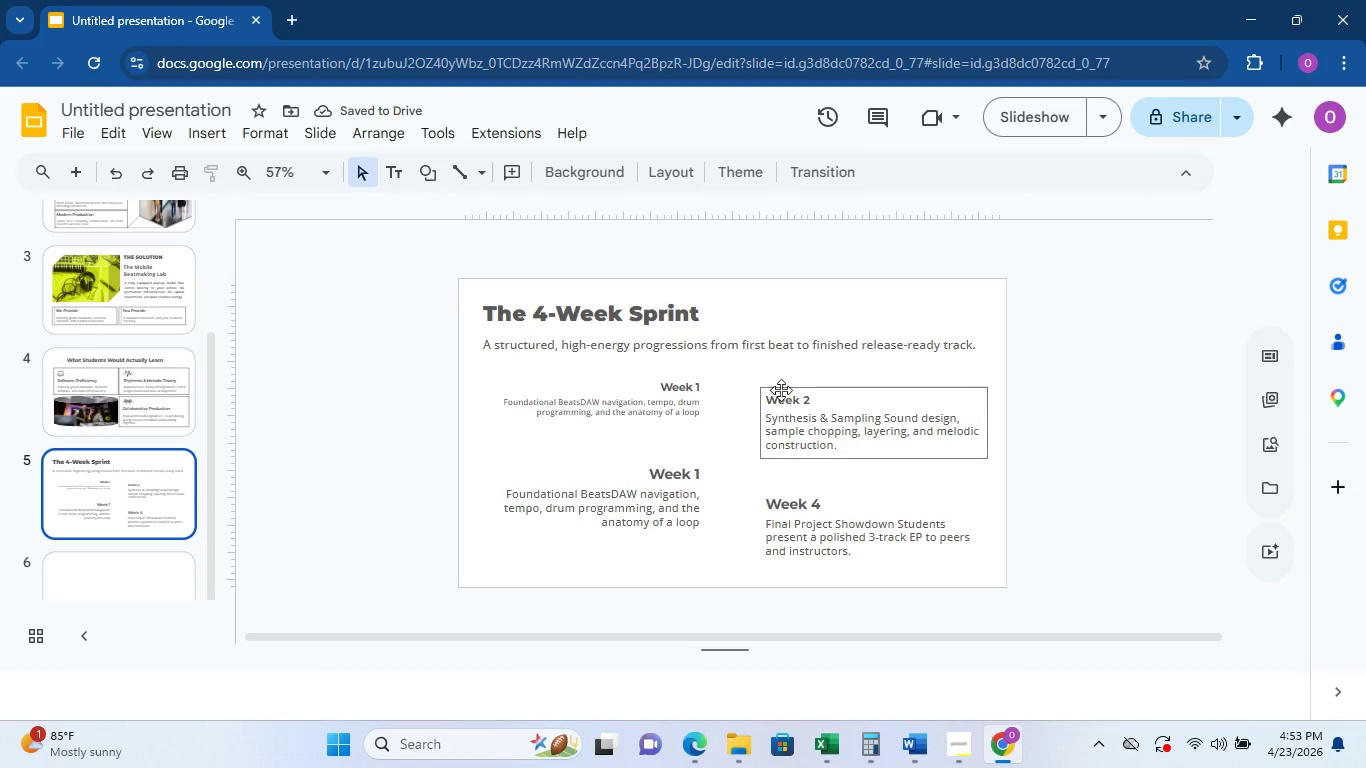 
wait(6.94)
 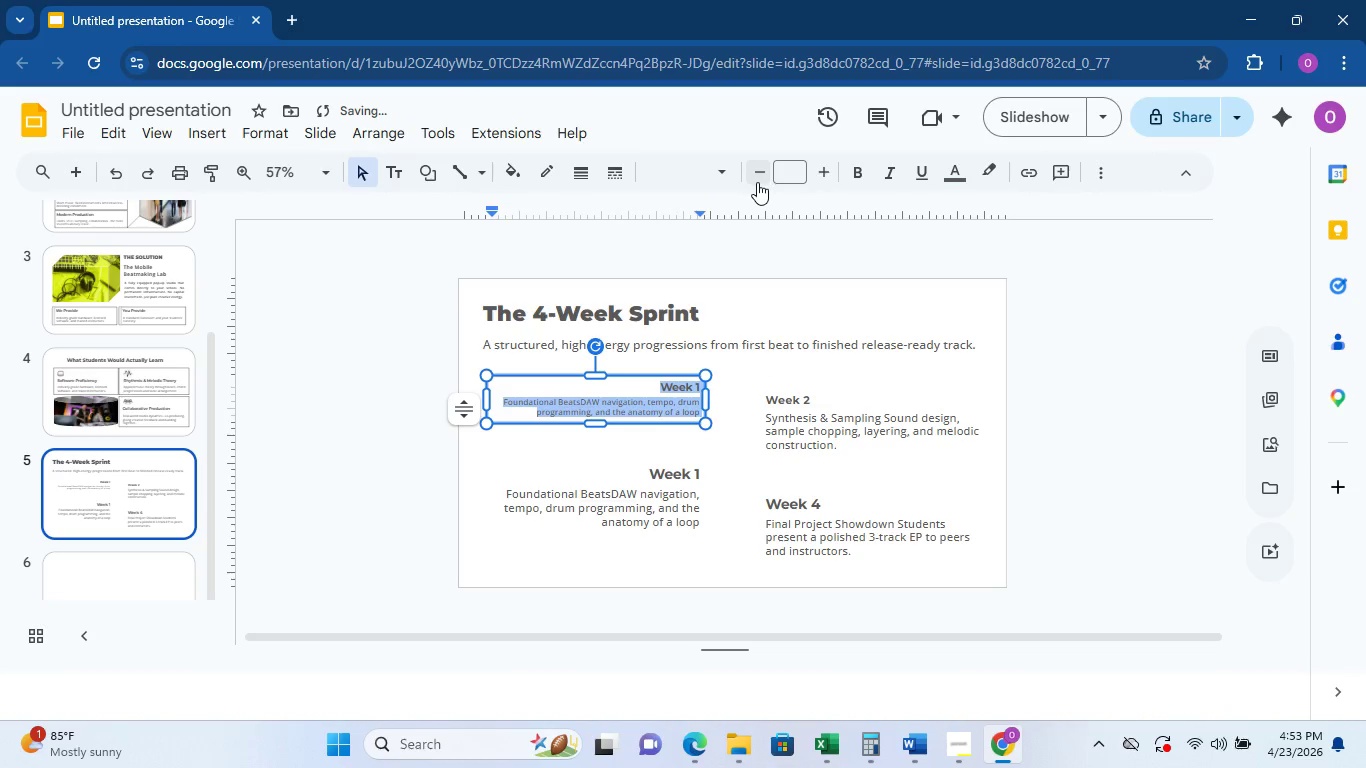 
left_click([675, 380])
 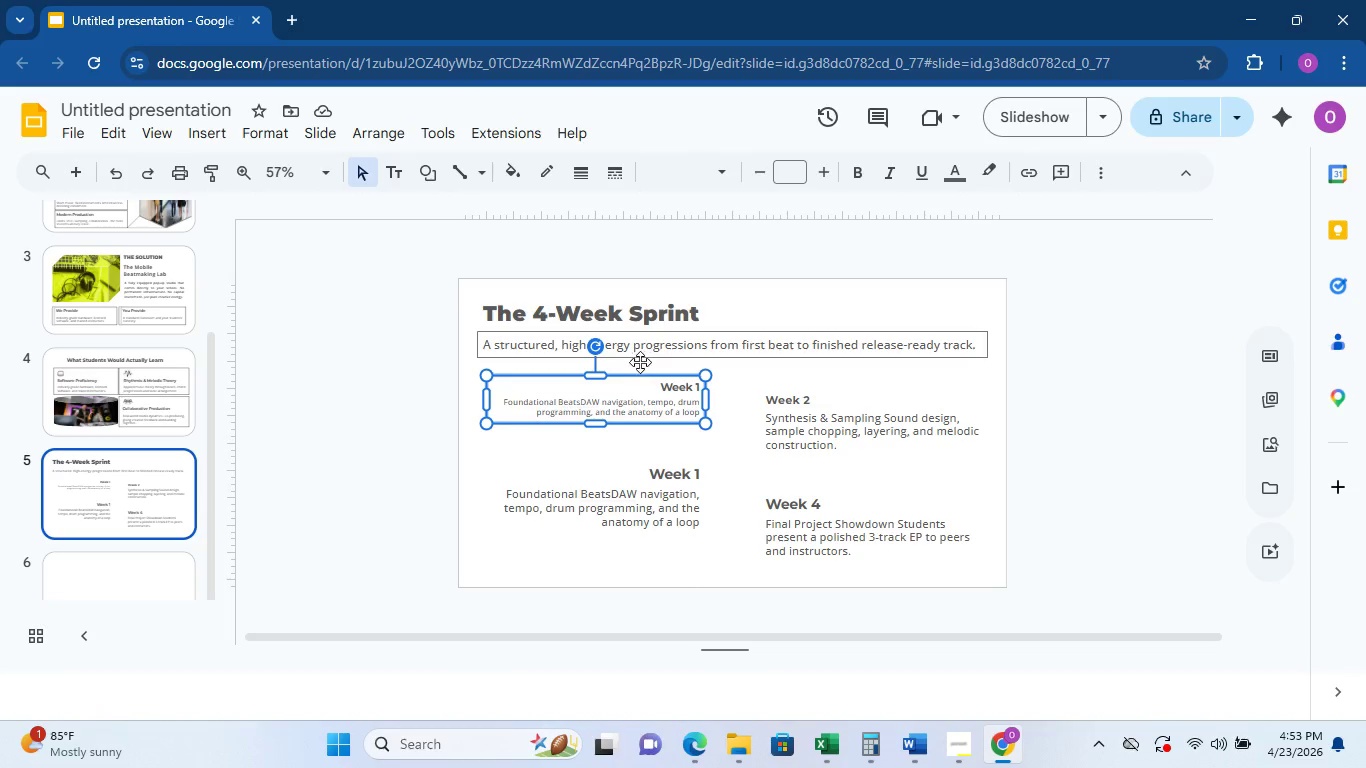 
left_click_drag(start_coordinate=[638, 376], to_coordinate=[639, 364])
 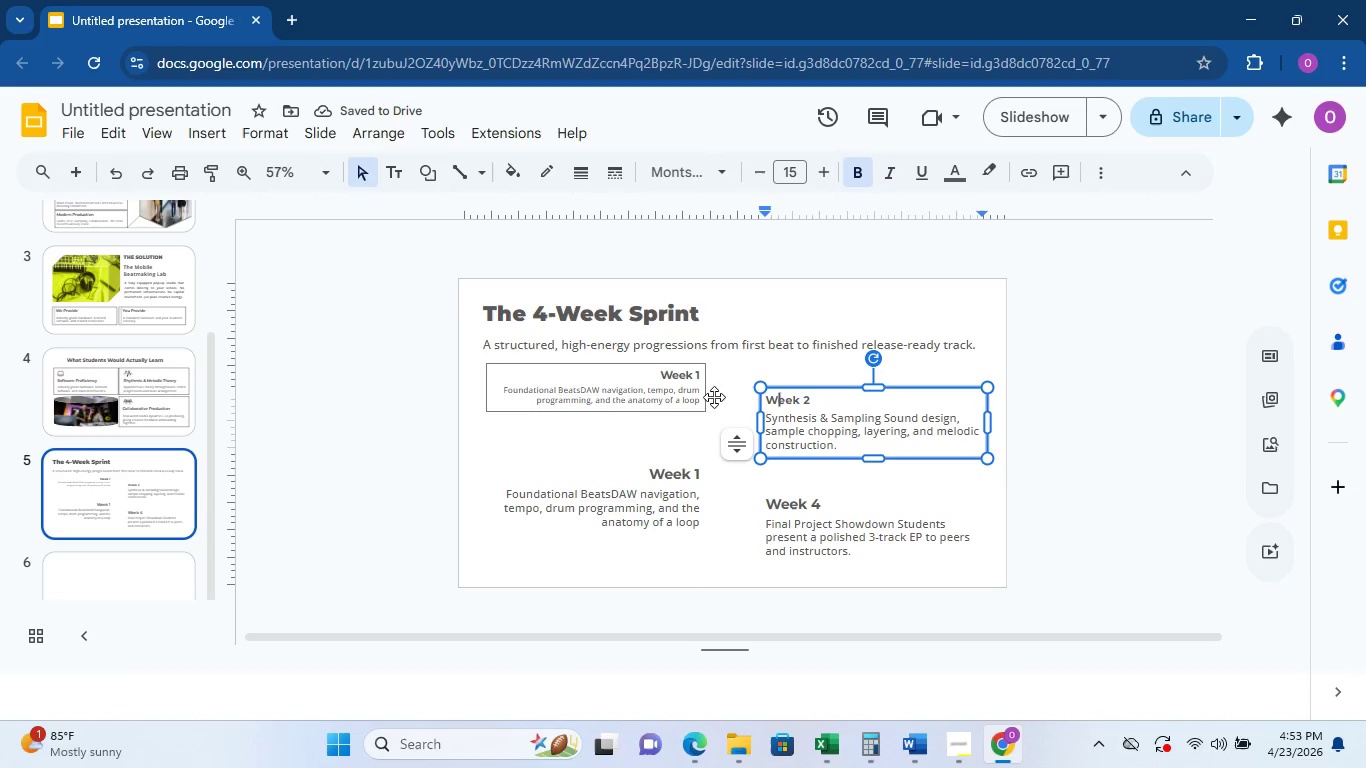 
left_click_drag(start_coordinate=[830, 400], to_coordinate=[781, 391])
 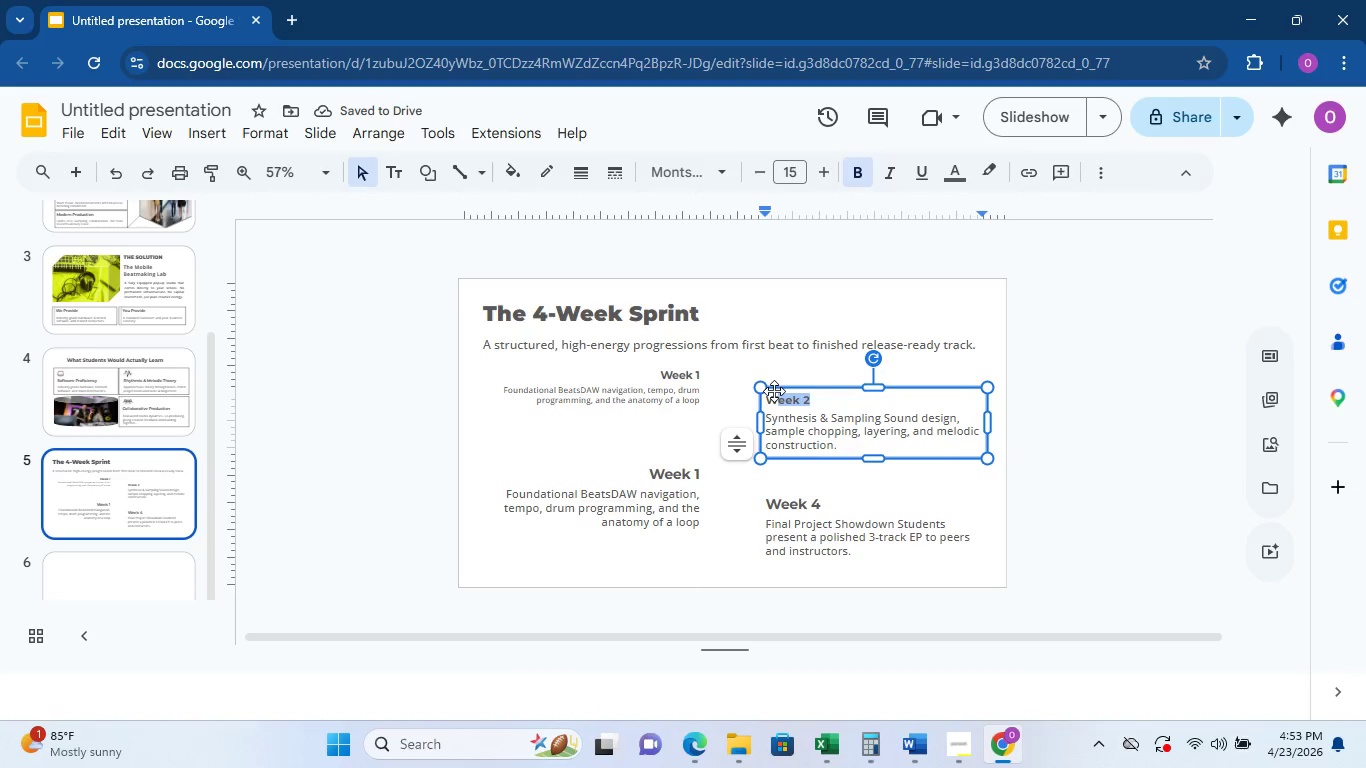 
left_click_drag(start_coordinate=[774, 391], to_coordinate=[769, 393])
 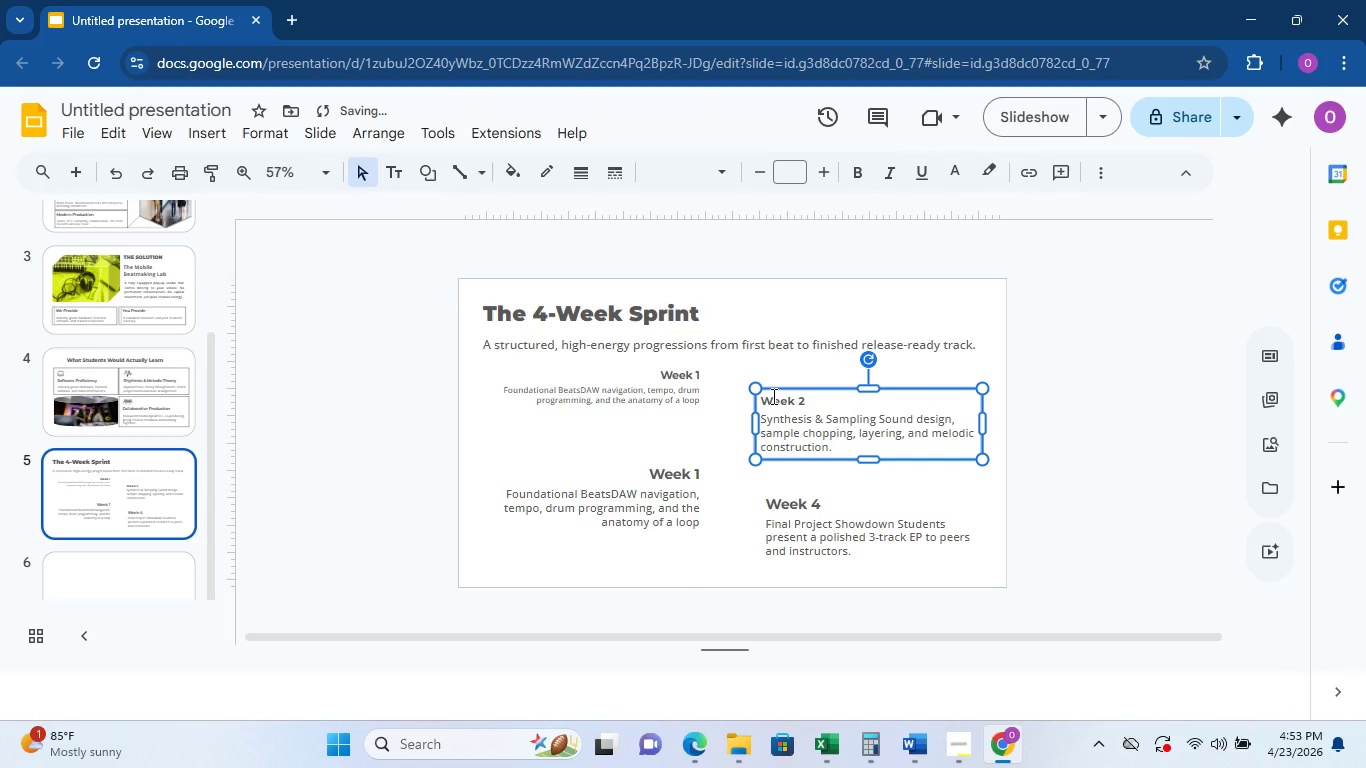 
key(Control+Z)
 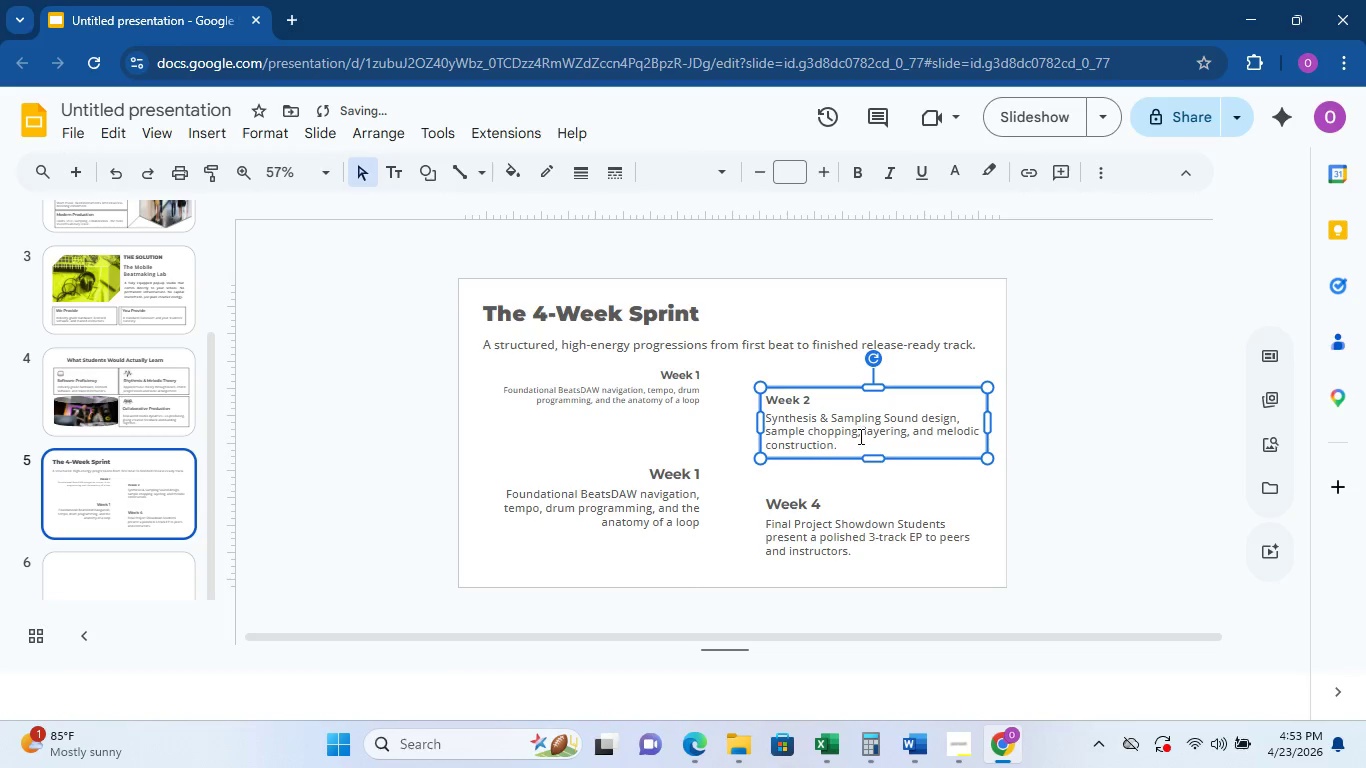 
left_click_drag(start_coordinate=[857, 444], to_coordinate=[765, 412])
 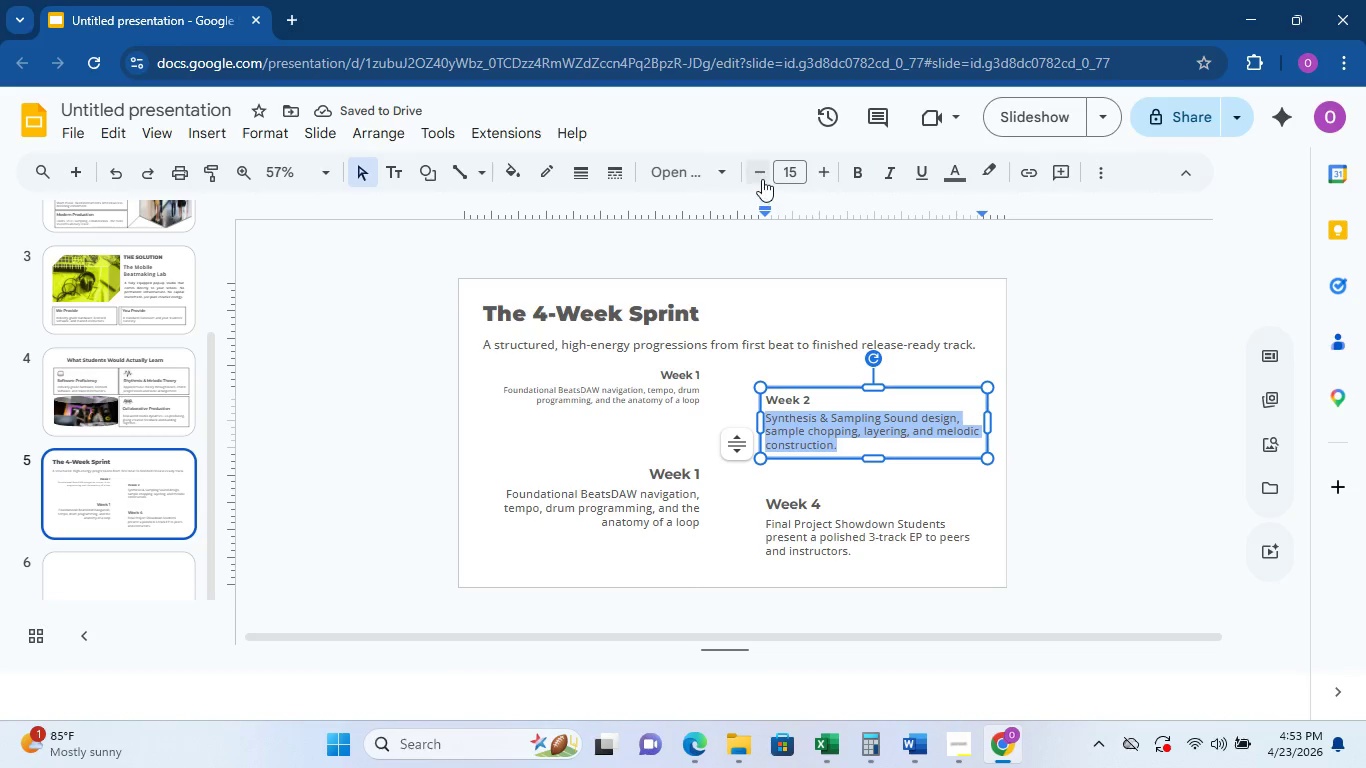 
double_click([762, 179])
 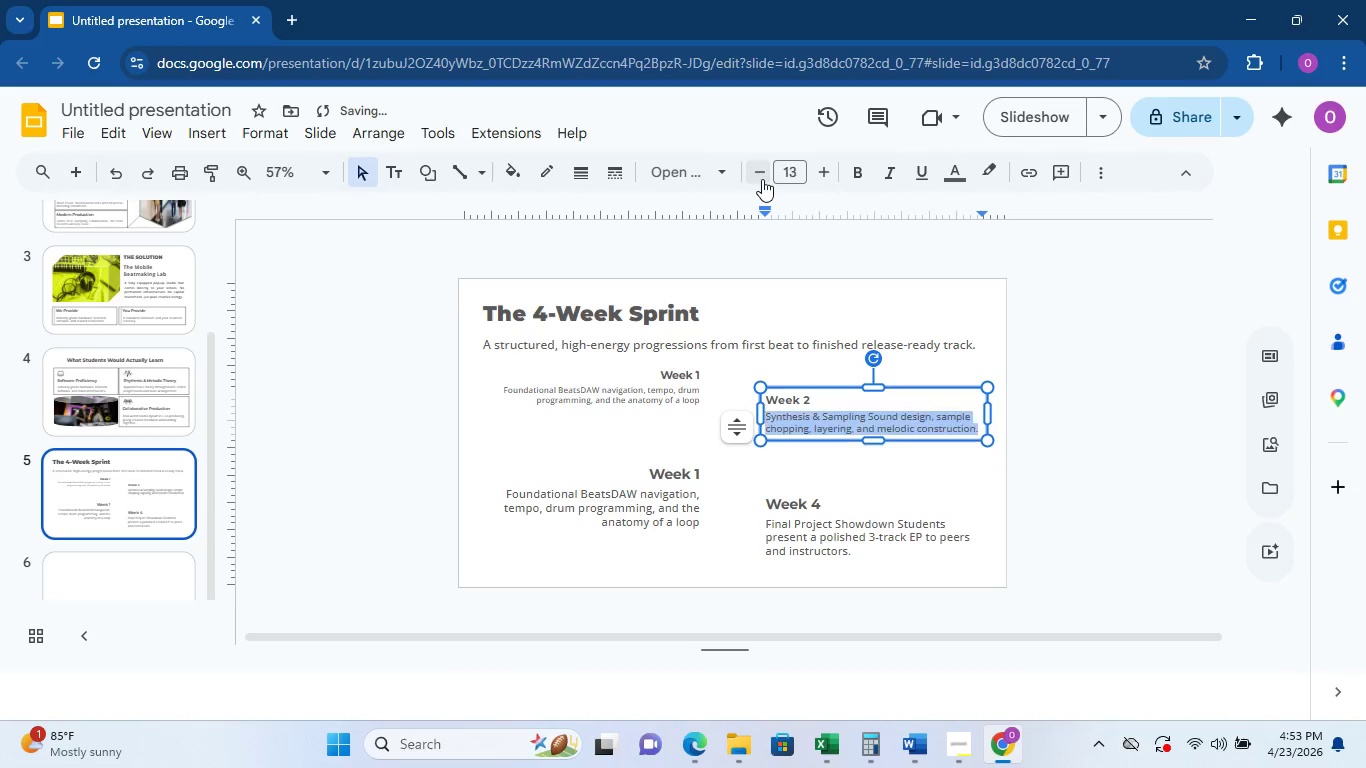 
triple_click([762, 178])
 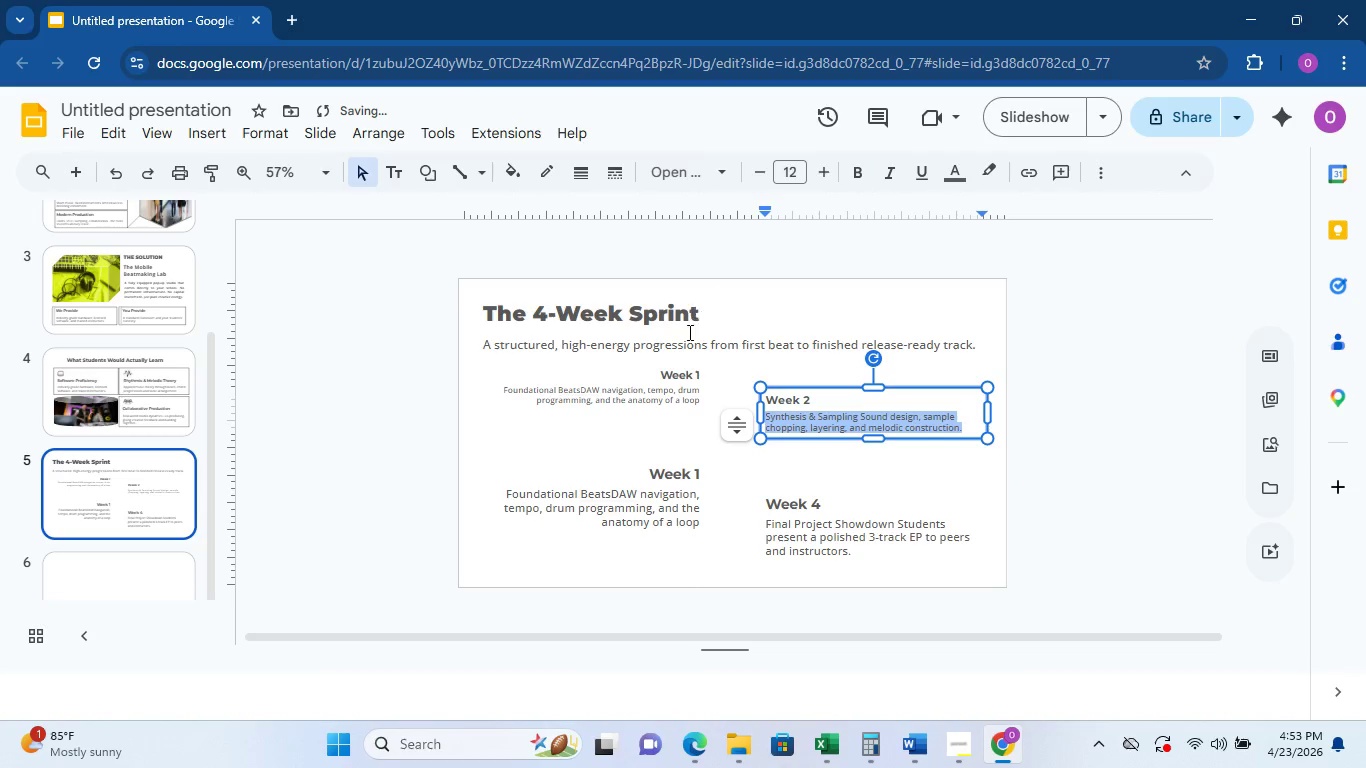 
left_click([659, 394])
 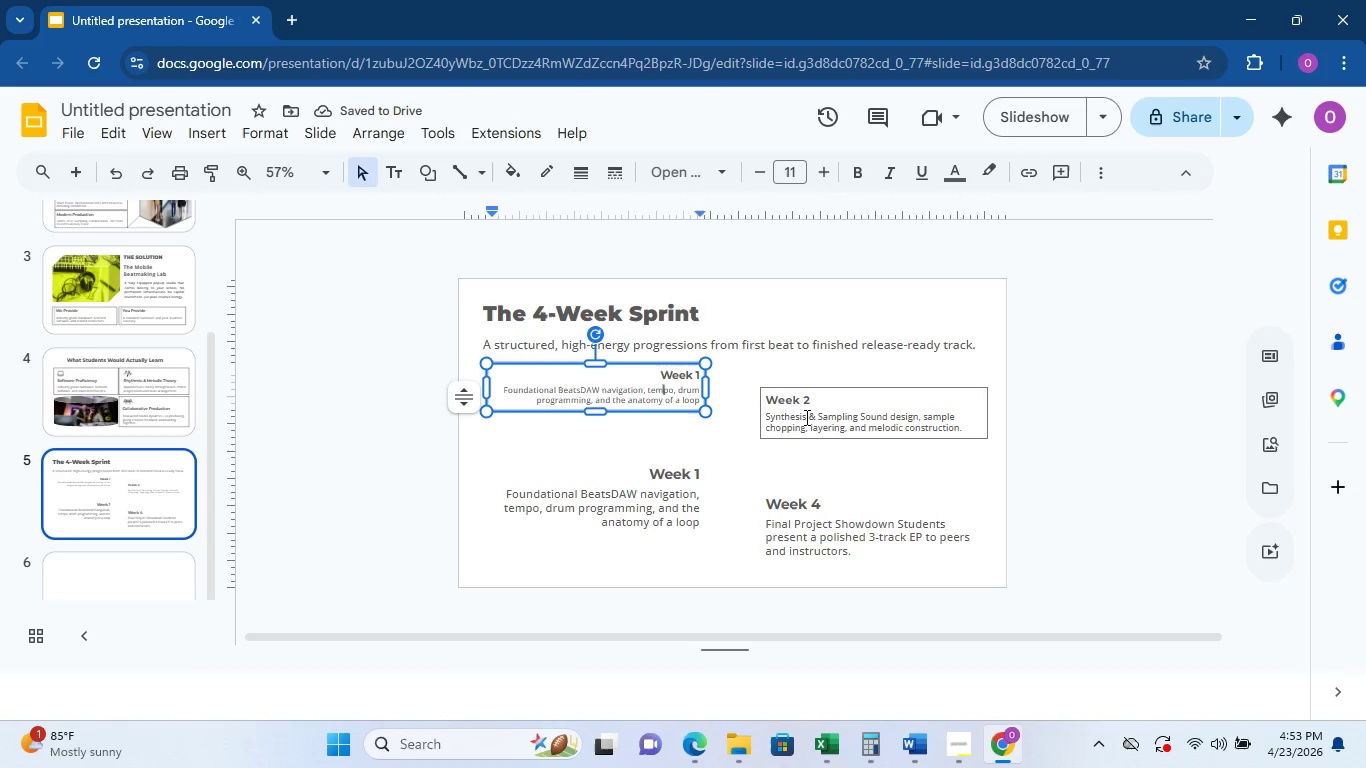 
left_click([805, 417])
 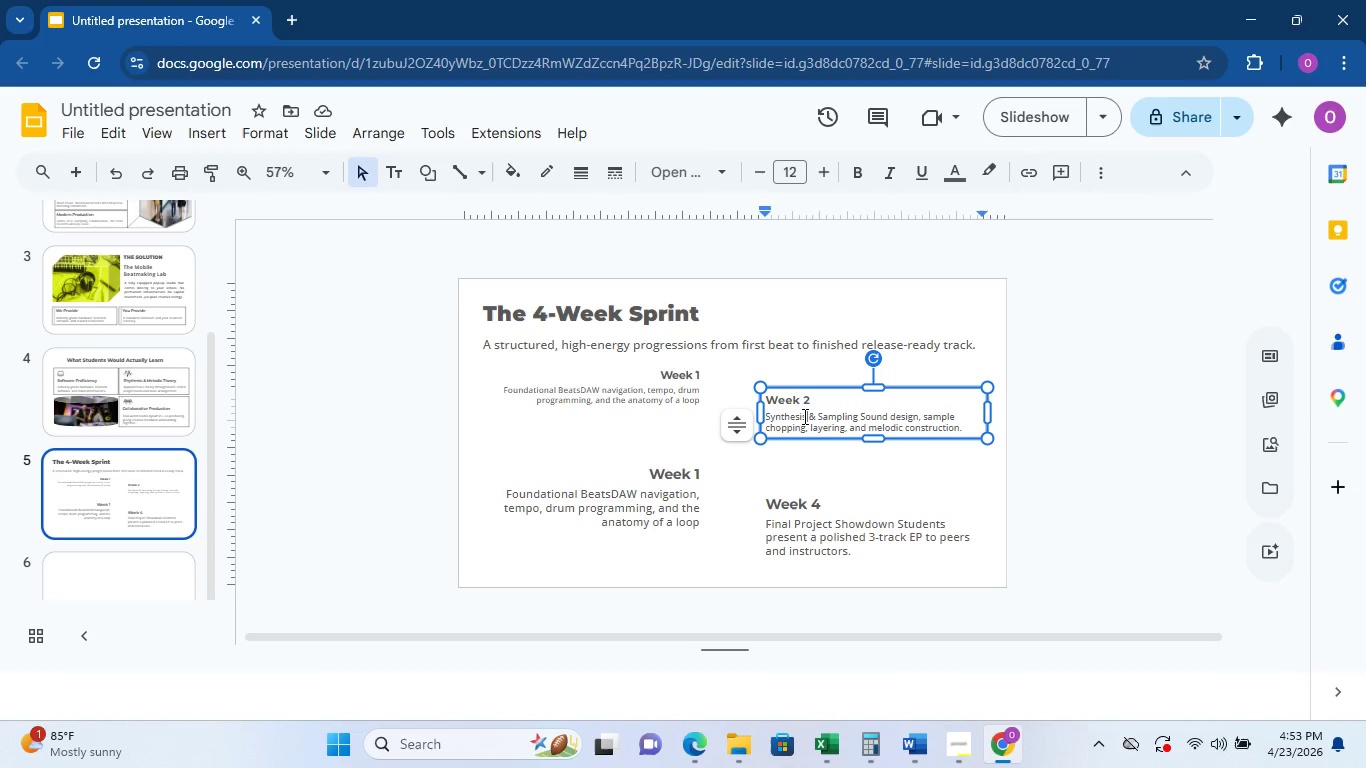 
left_click([669, 395])
 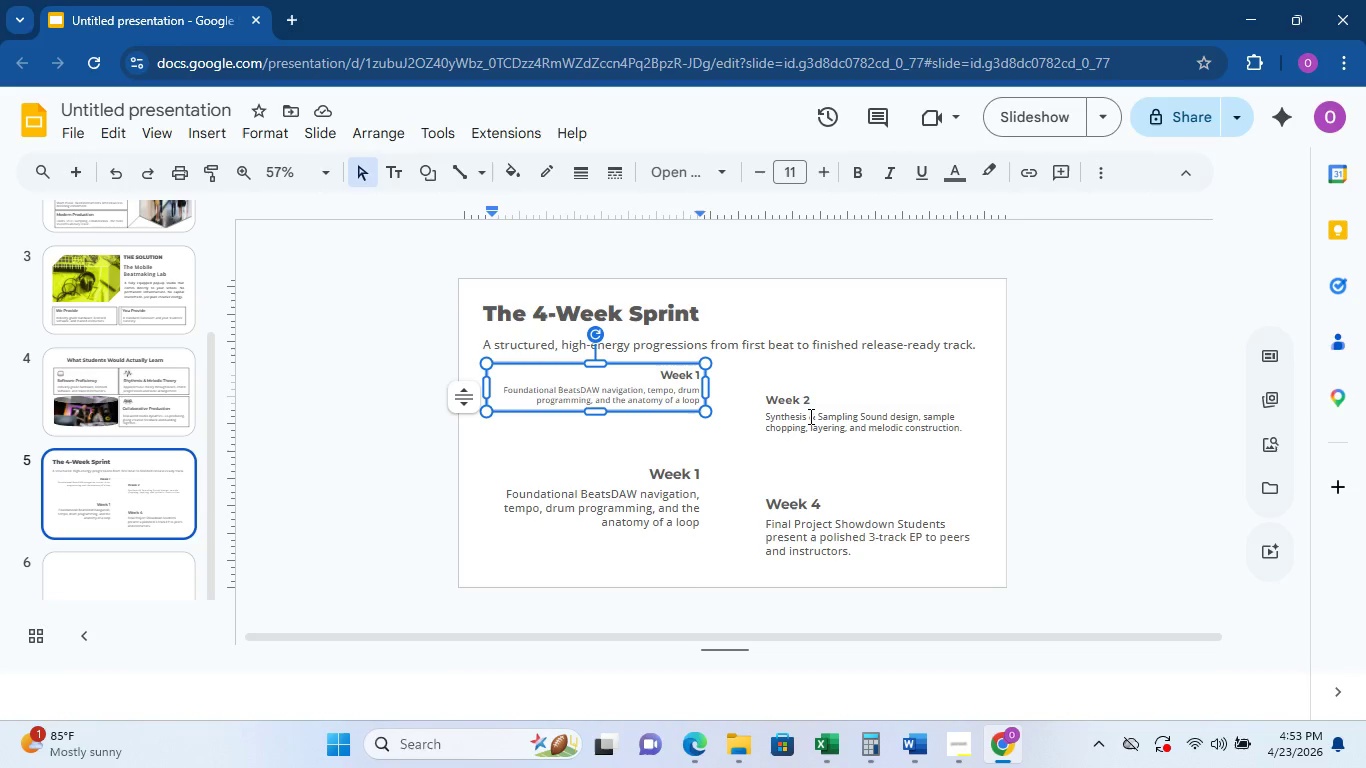 
left_click([809, 416])
 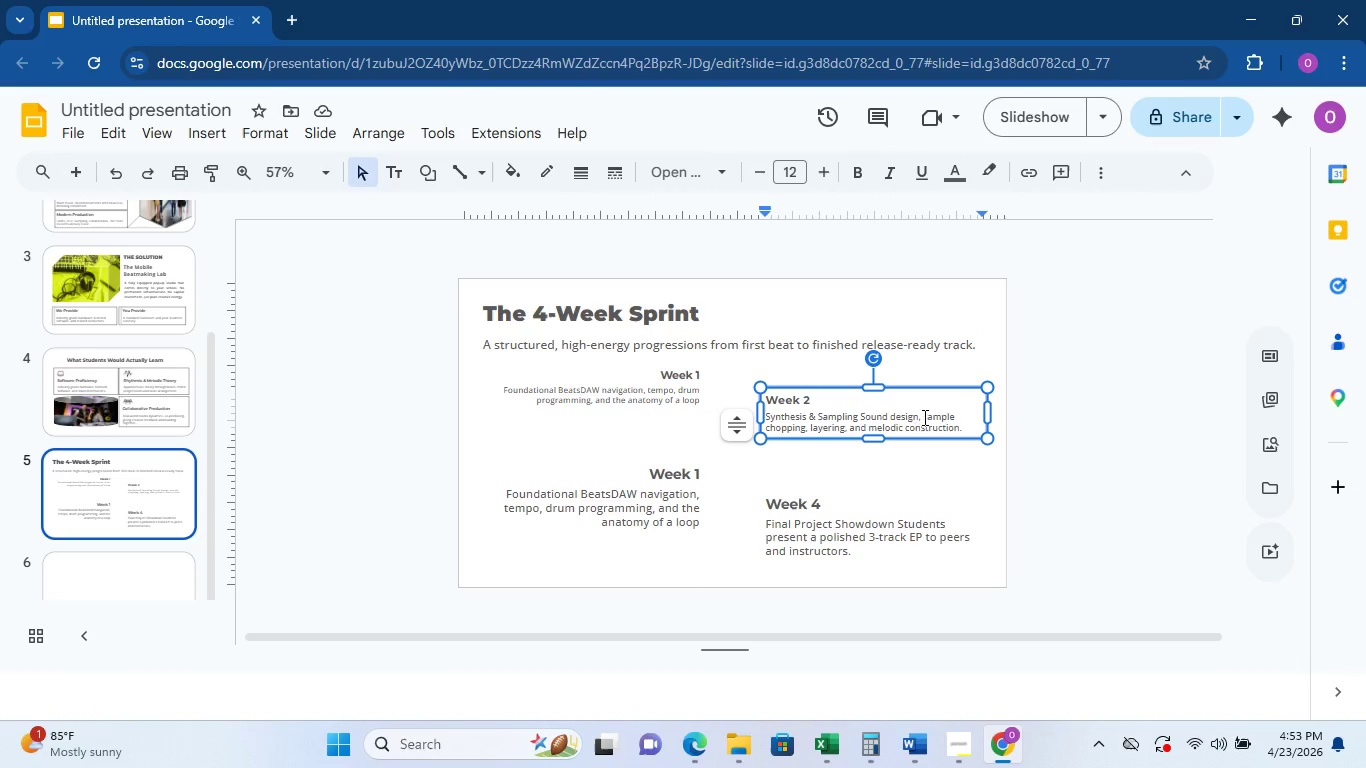 
left_click_drag(start_coordinate=[966, 424], to_coordinate=[762, 414])
 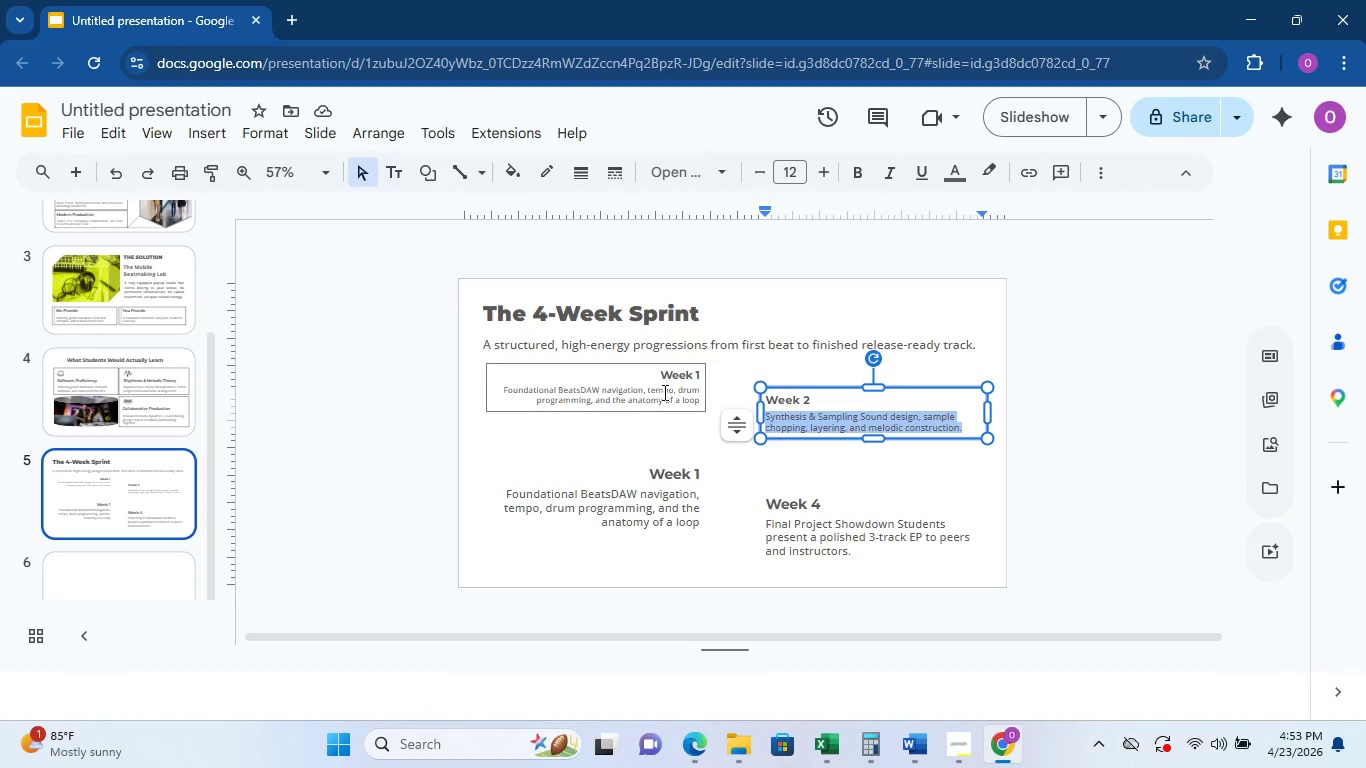 
double_click([662, 396])
 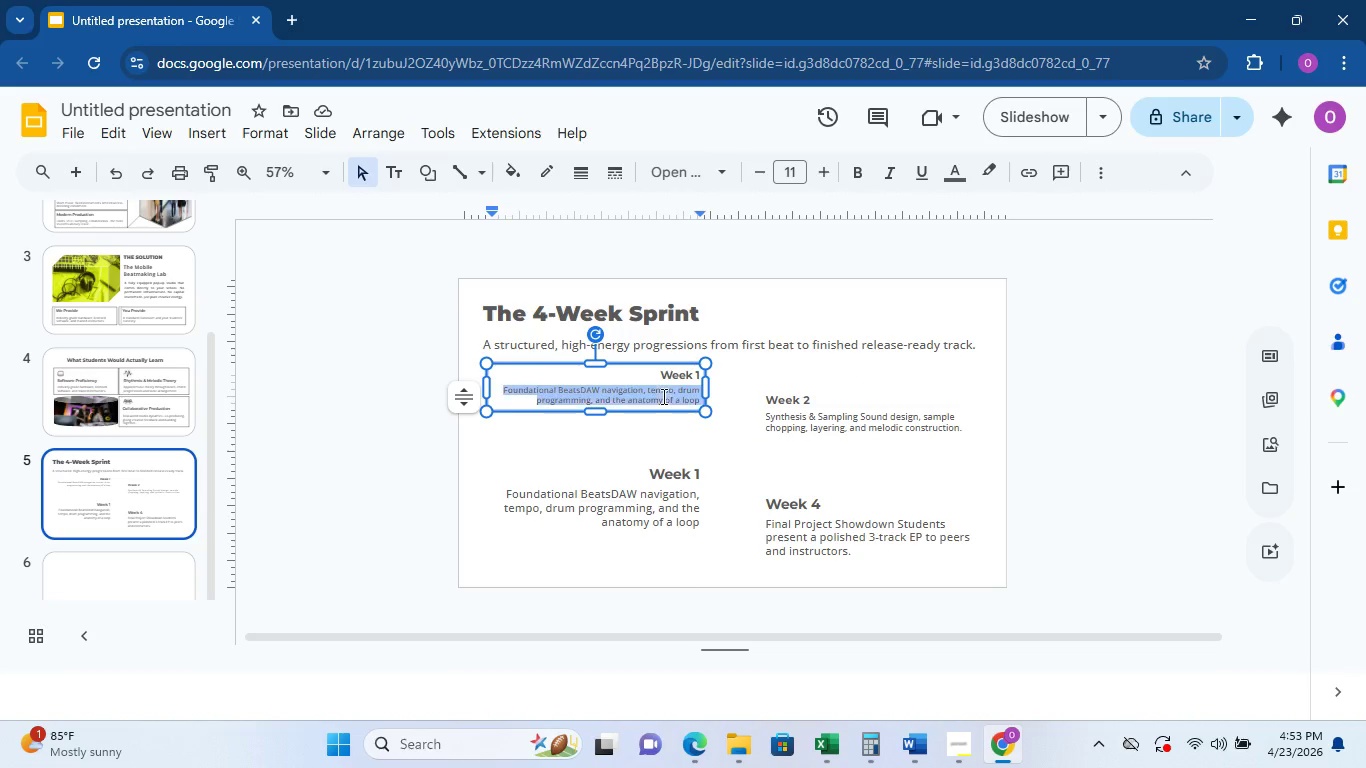 
triple_click([662, 396])
 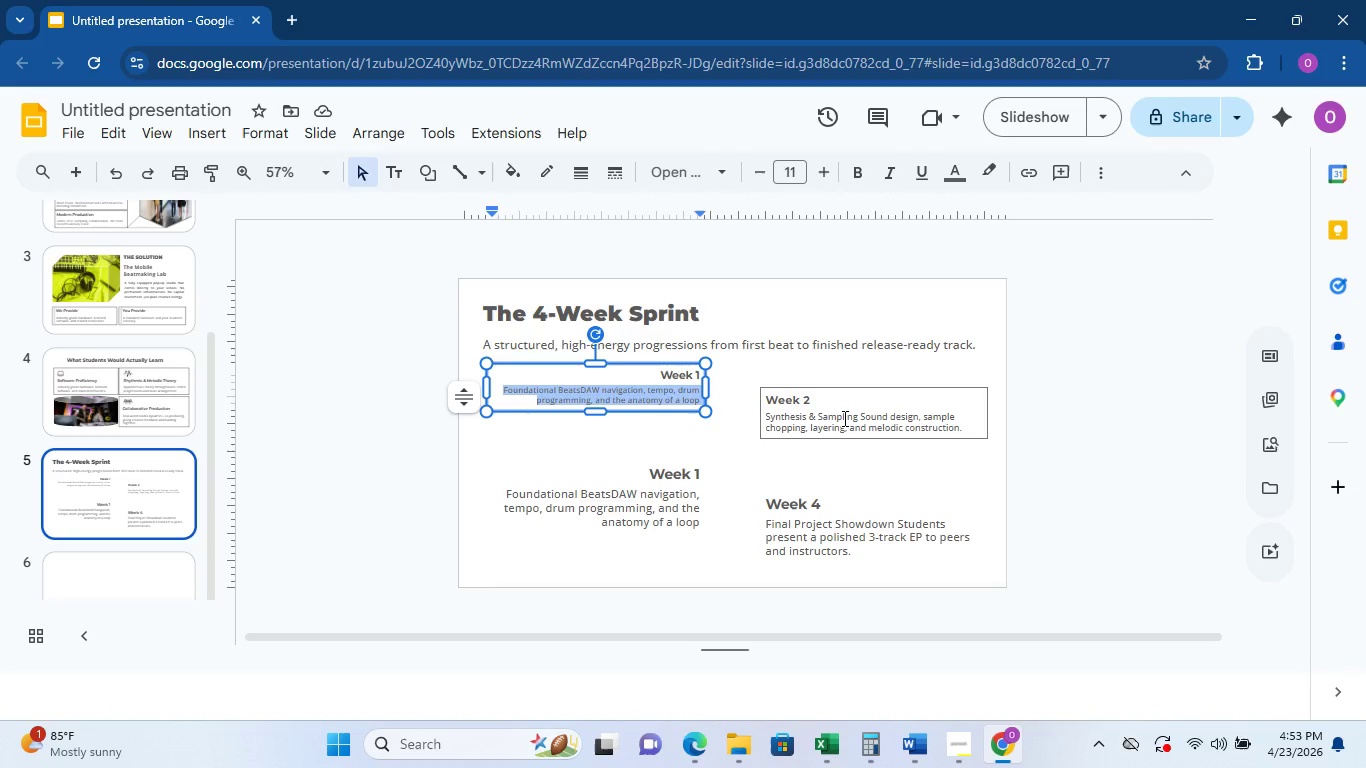 
double_click([842, 422])
 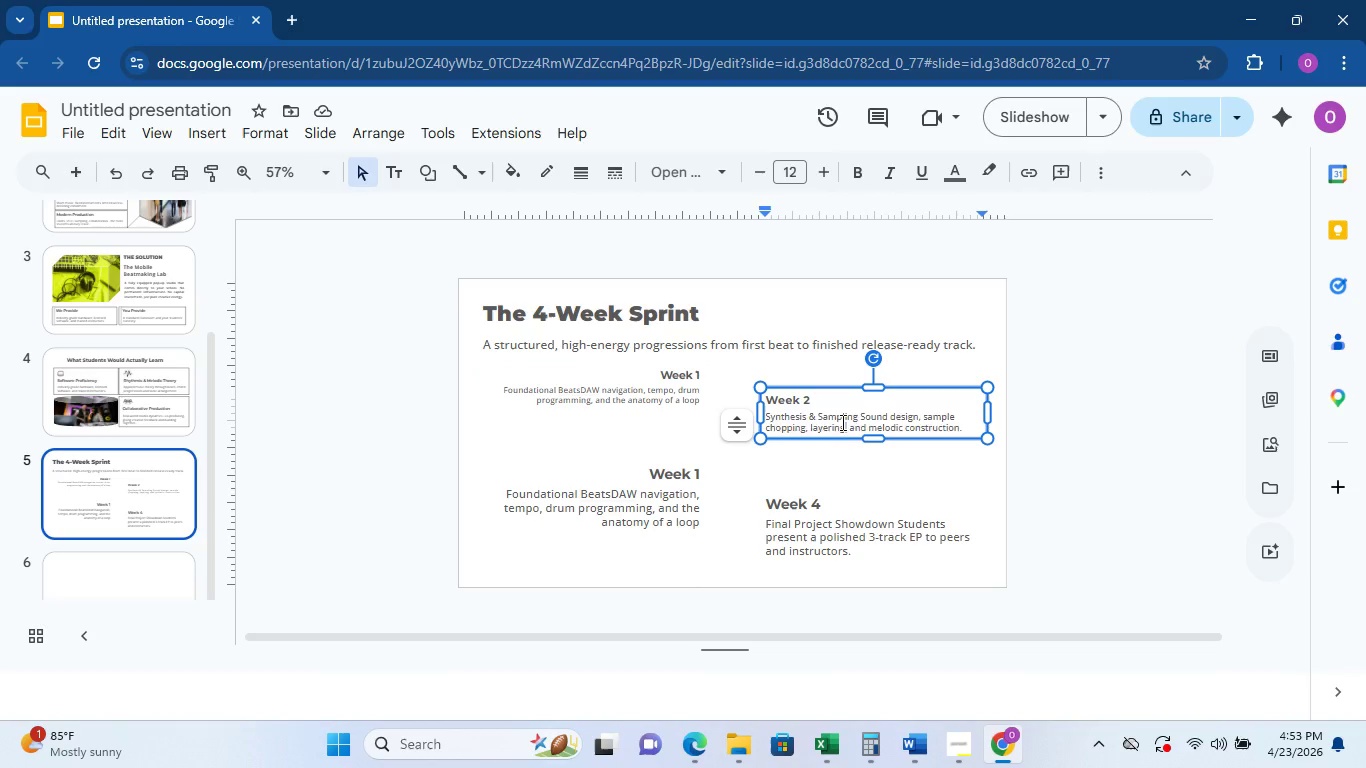 
triple_click([841, 422])
 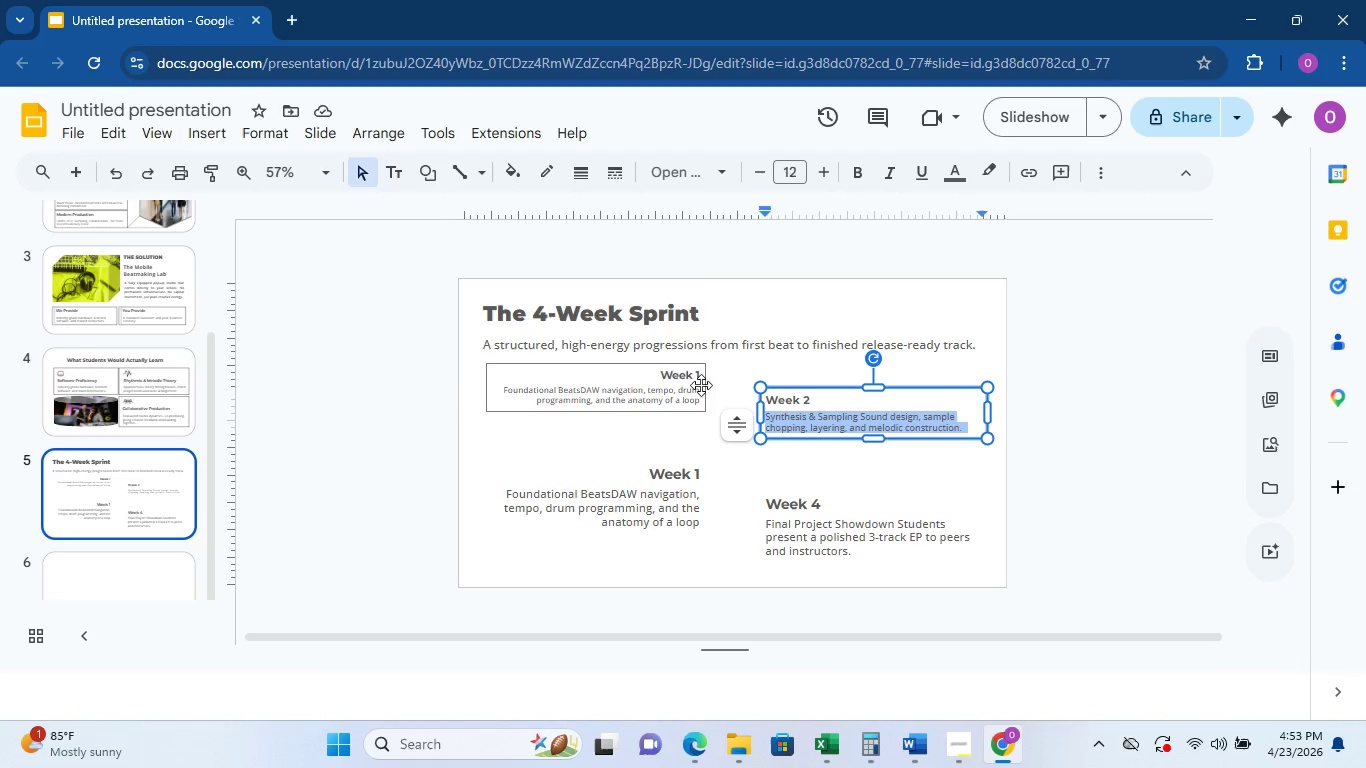 
double_click([697, 390])
 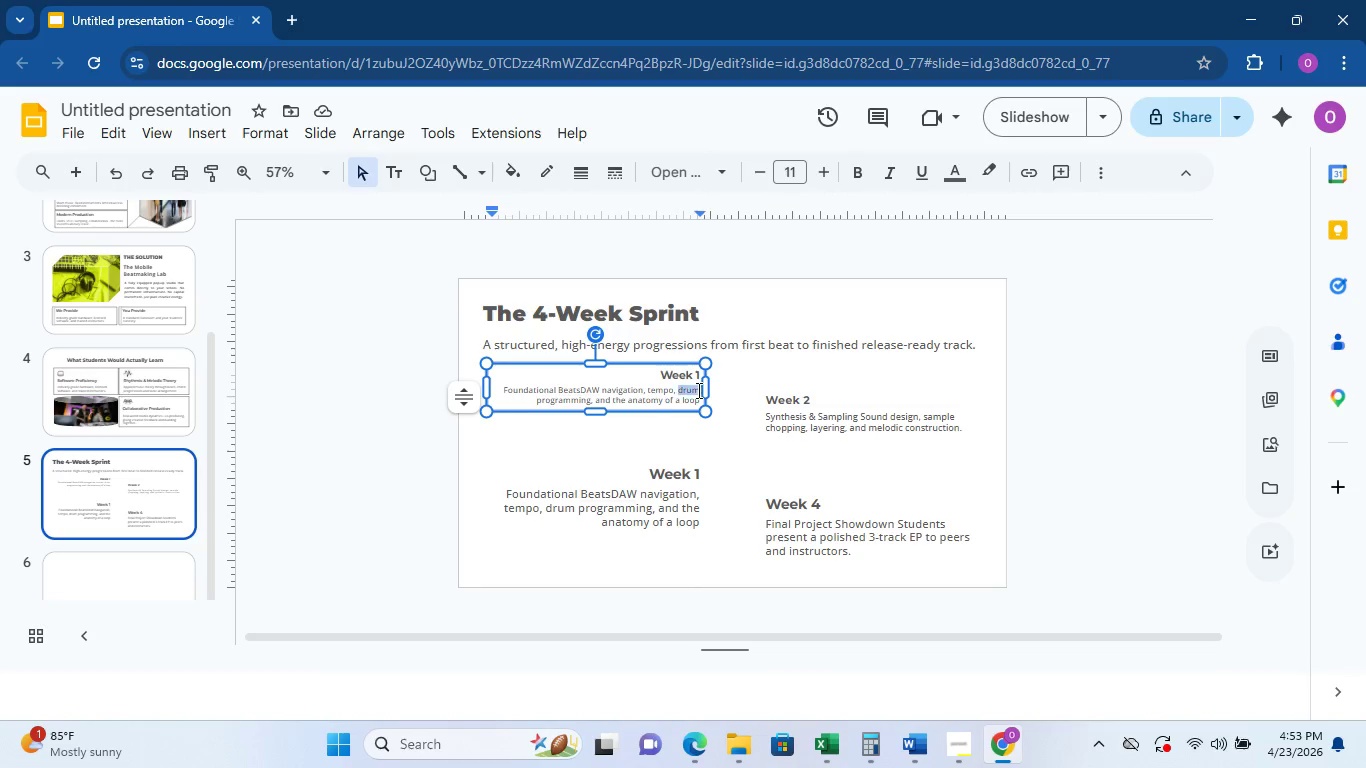 
triple_click([697, 390])
 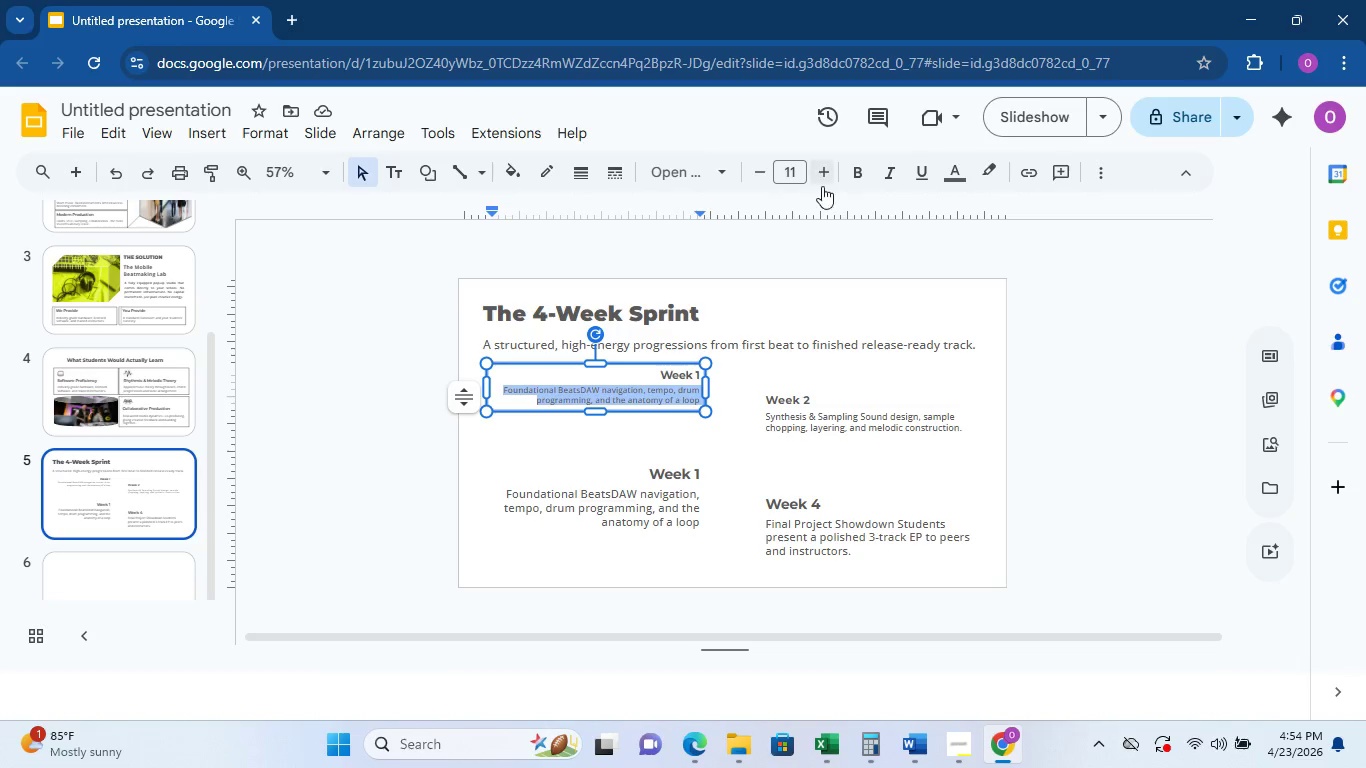 
left_click([822, 186])
 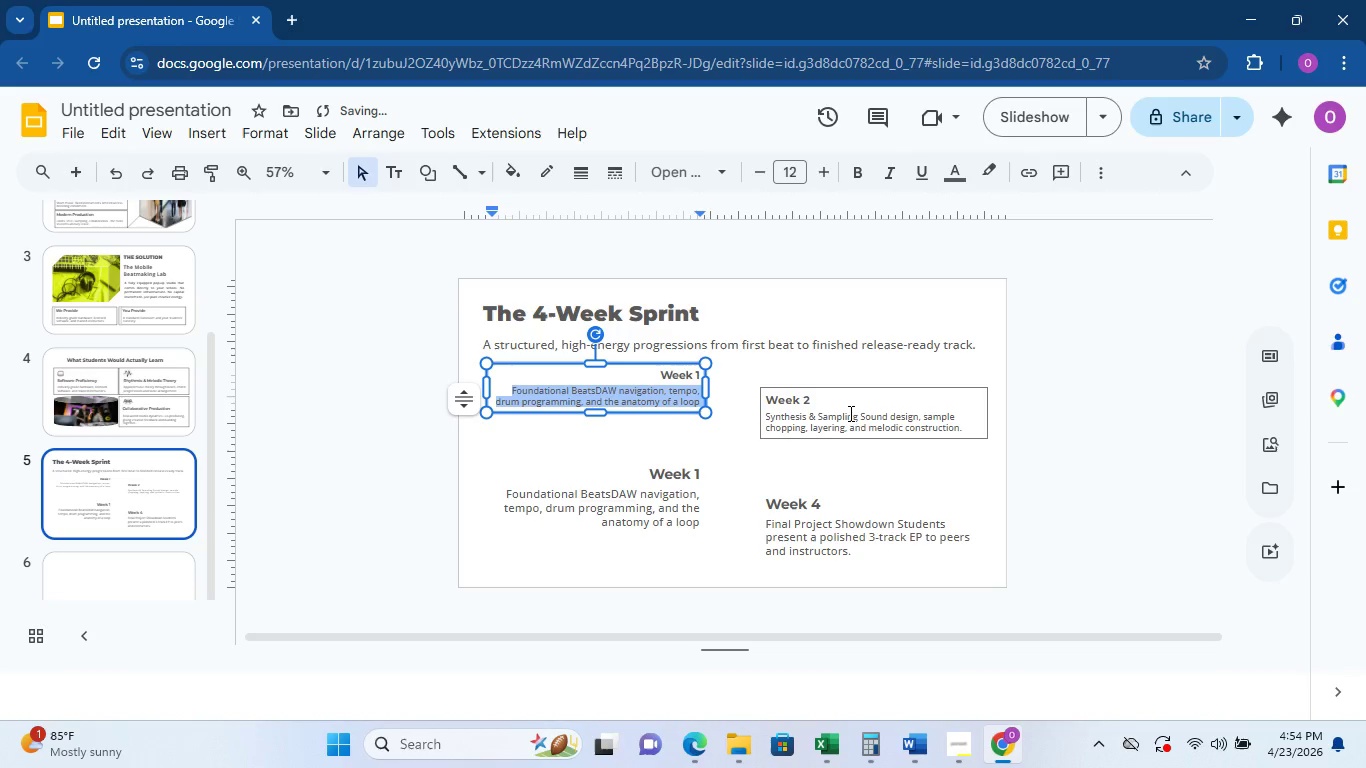 
left_click([858, 448])
 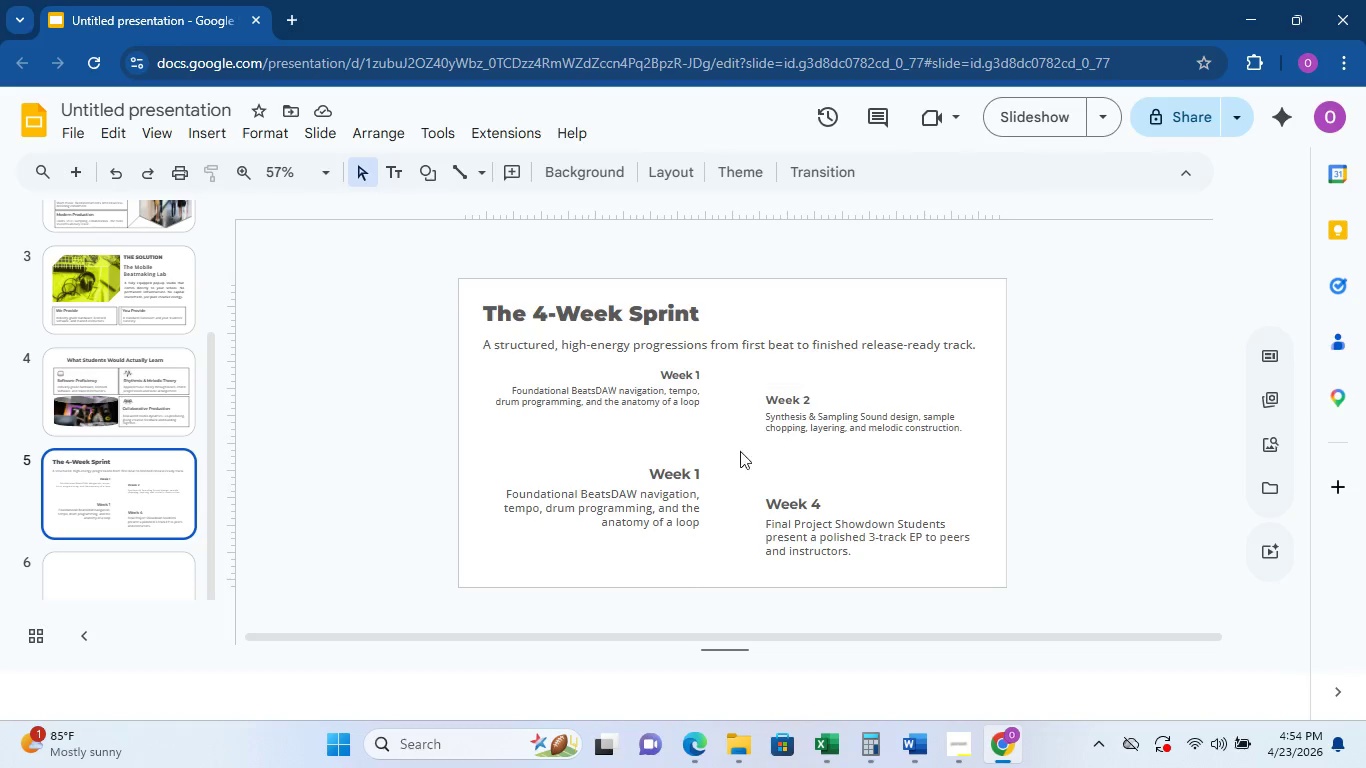 
wait(7.11)
 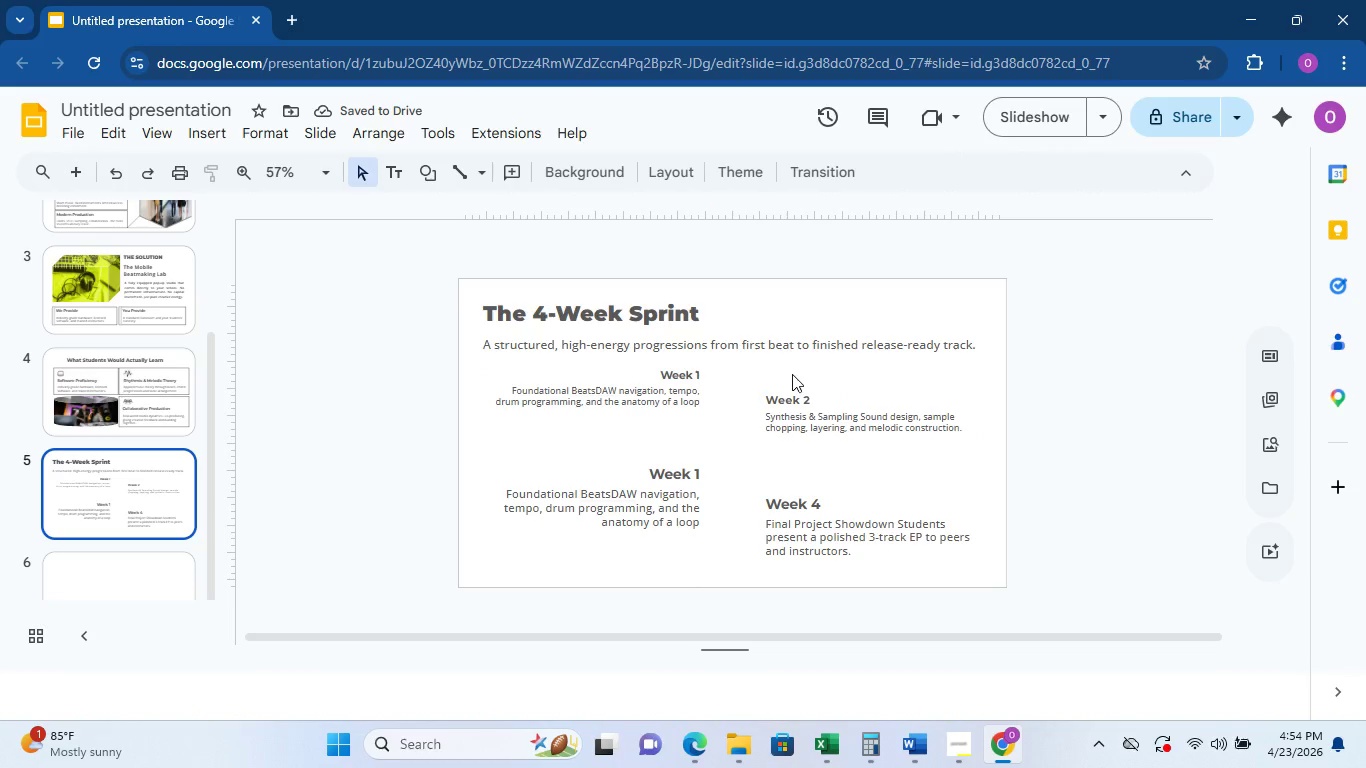 
double_click([685, 481])
 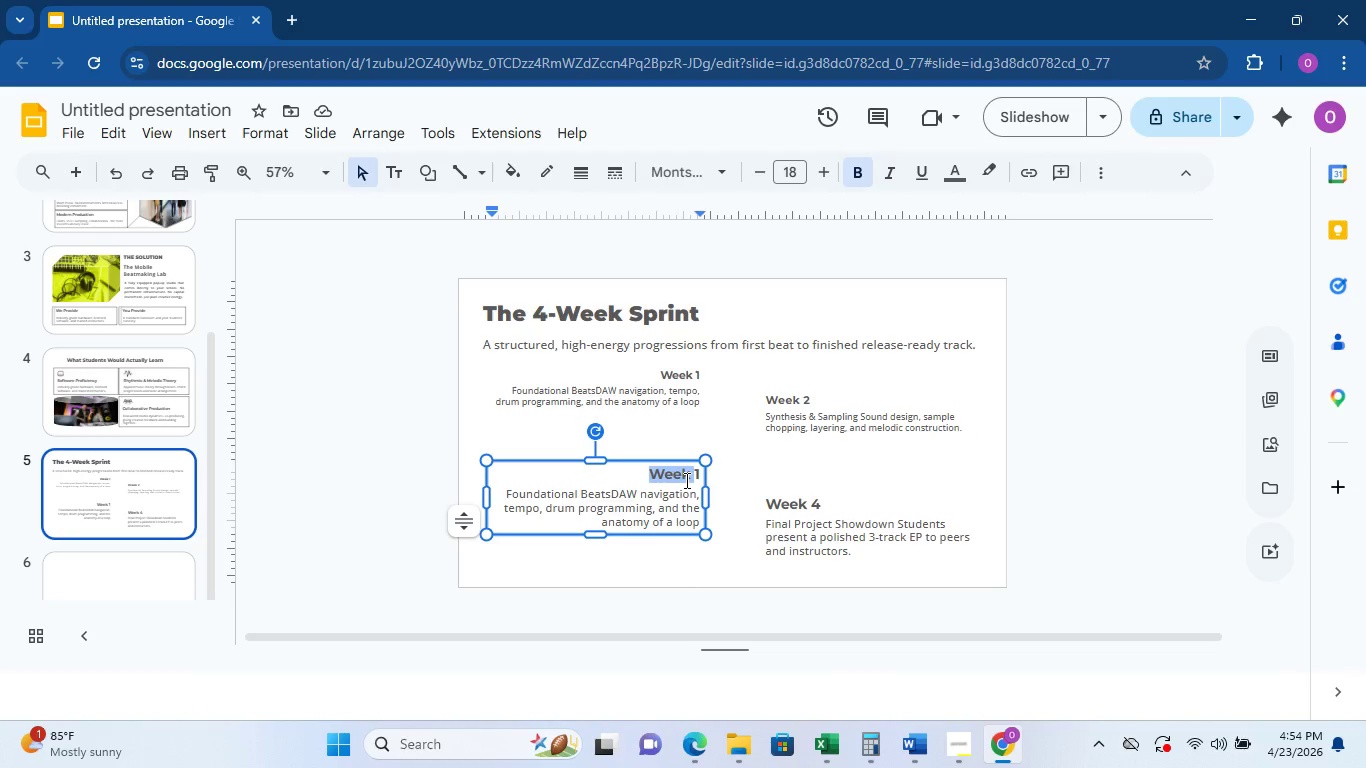 
triple_click([685, 480])
 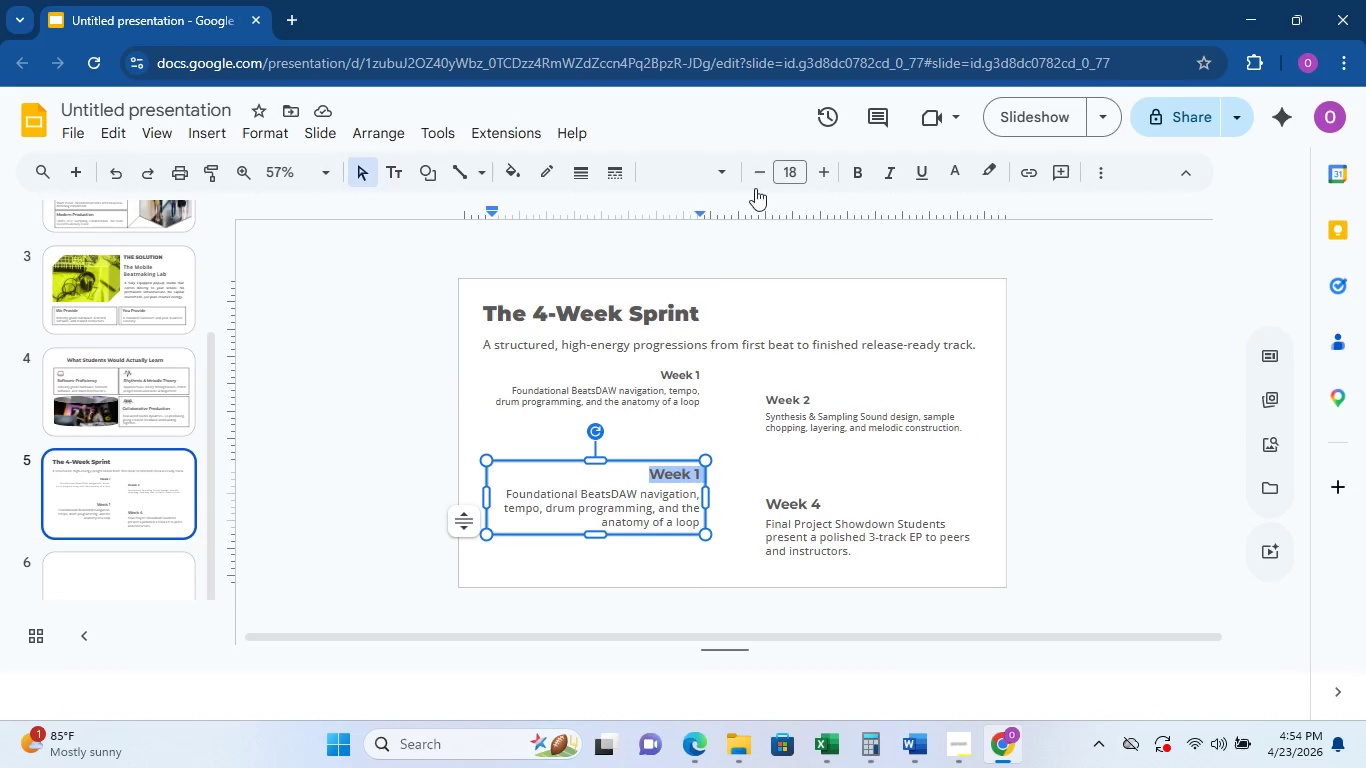 
double_click([757, 175])
 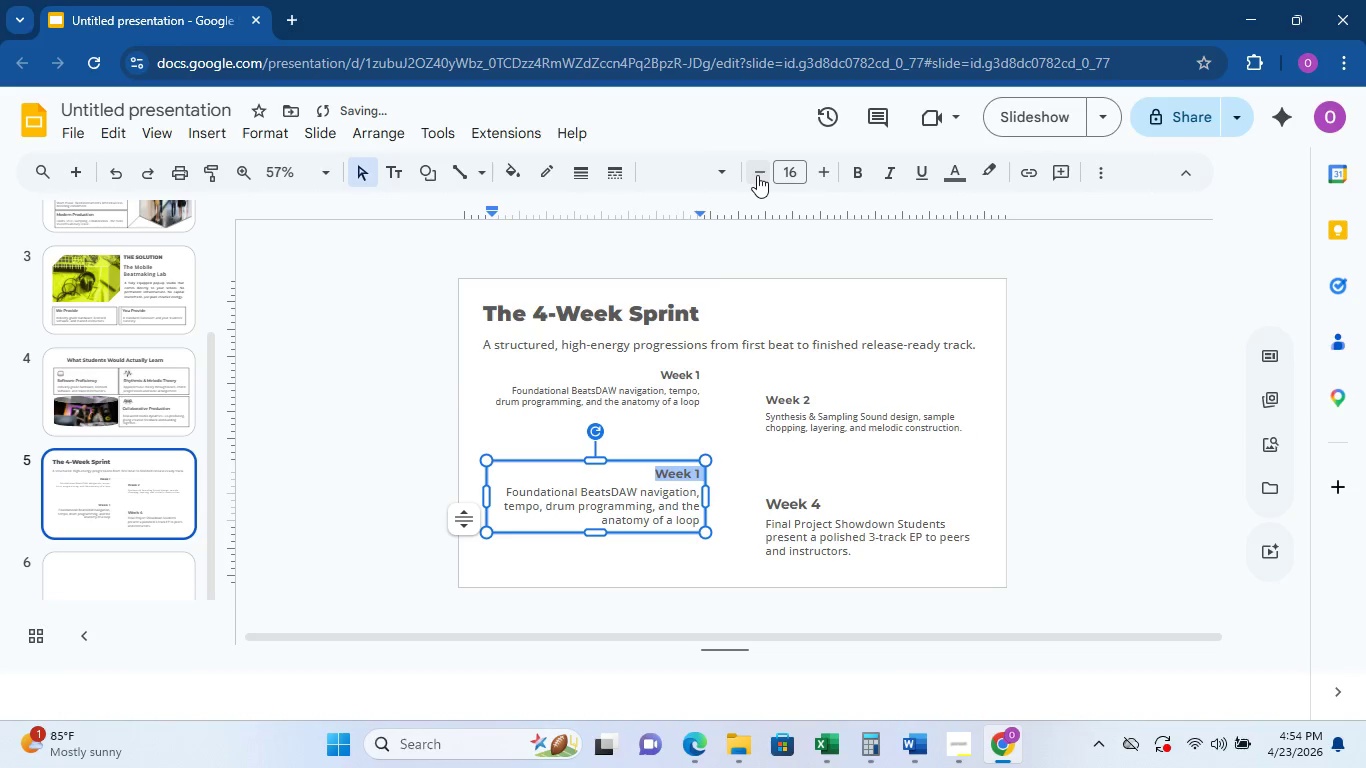 
triple_click([757, 175])
 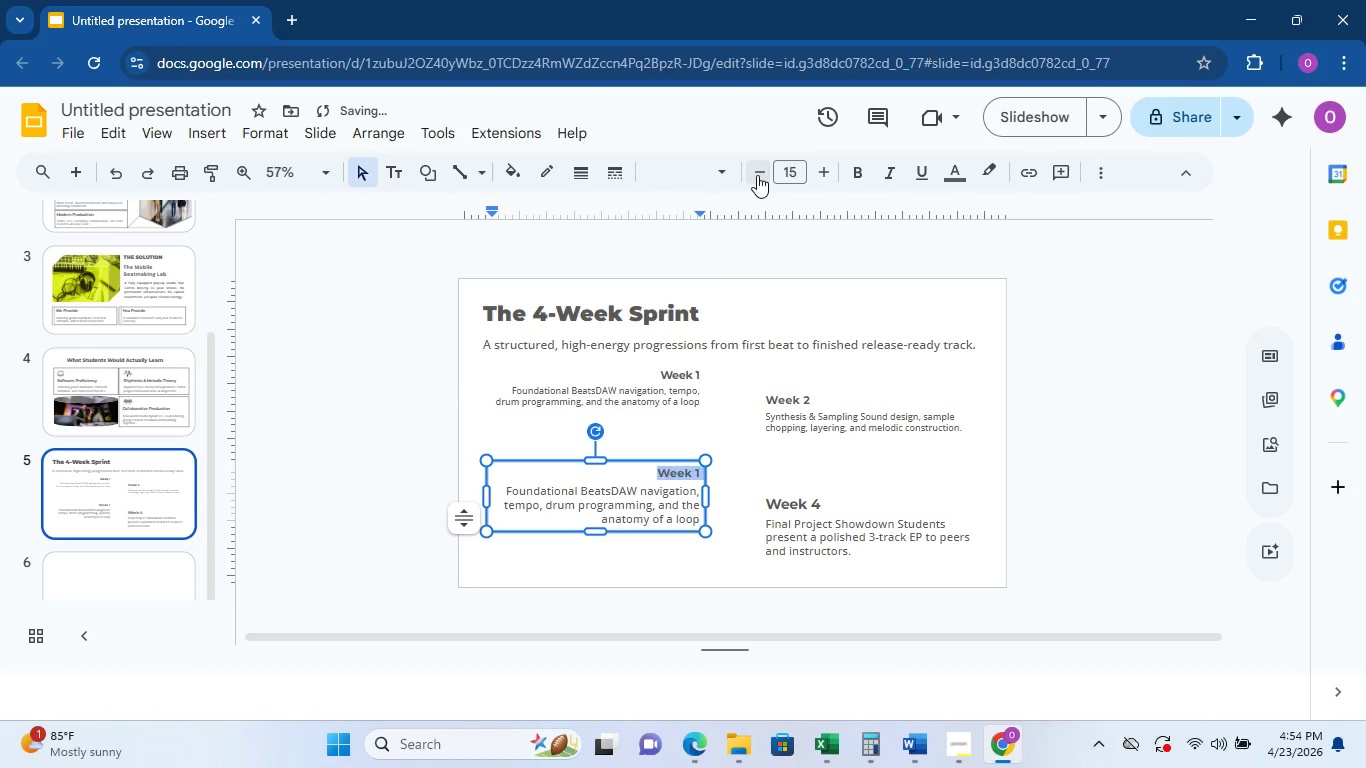 
triple_click([757, 175])
 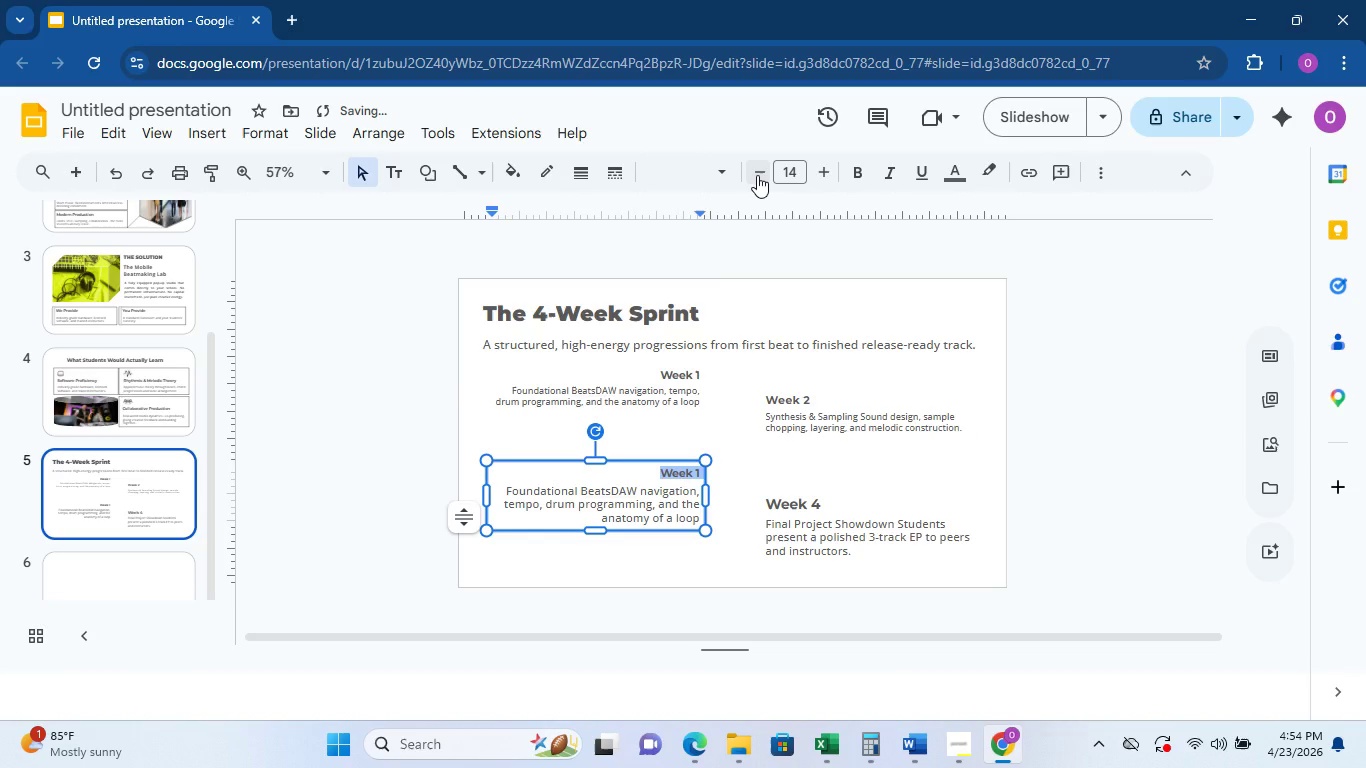 
left_click([757, 175])
 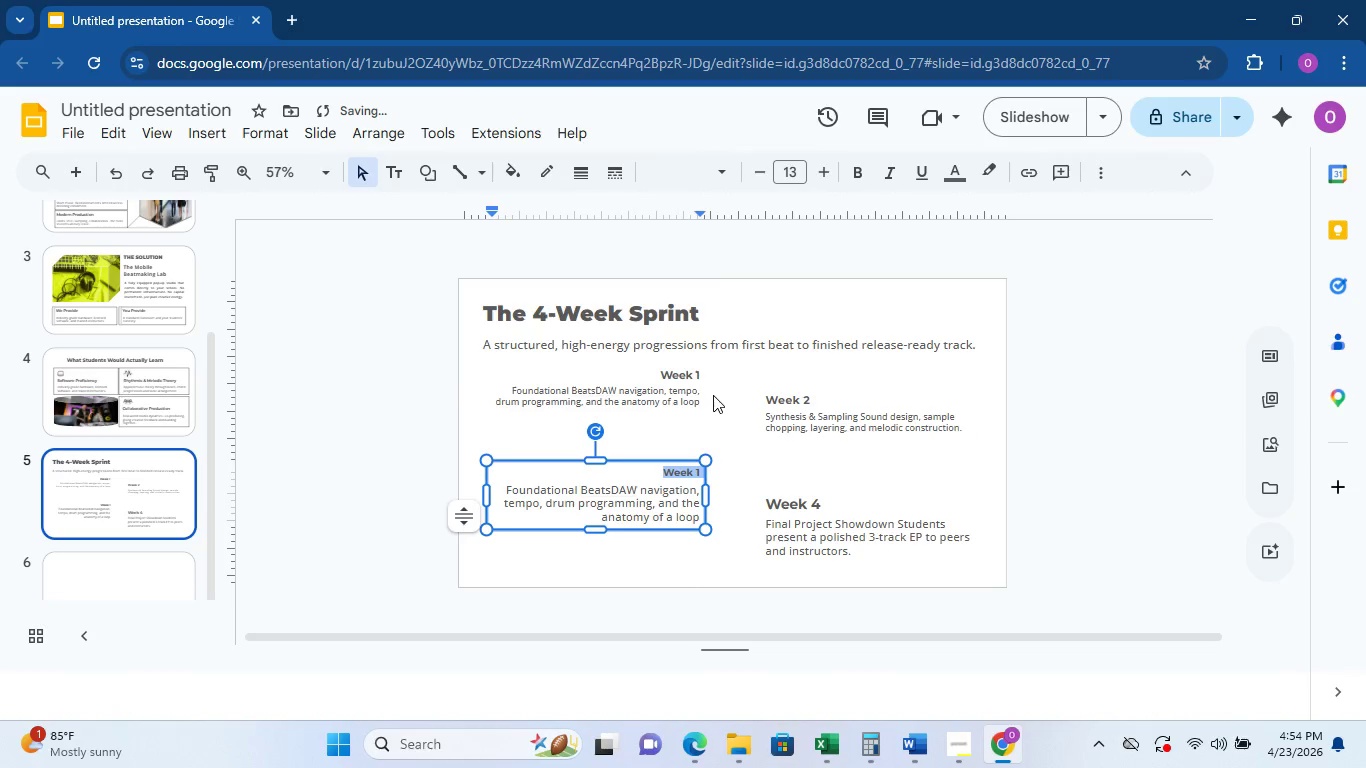 
left_click([696, 371])
 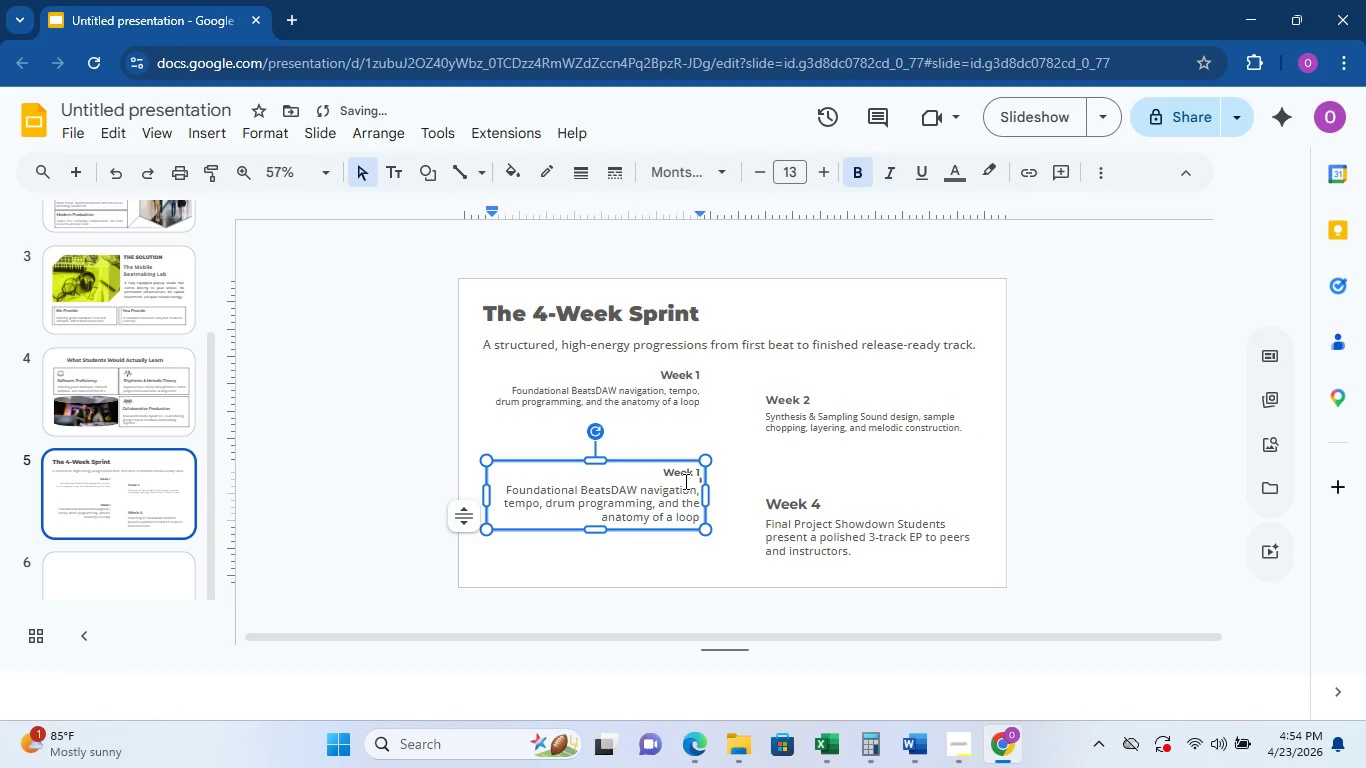 
double_click([685, 476])
 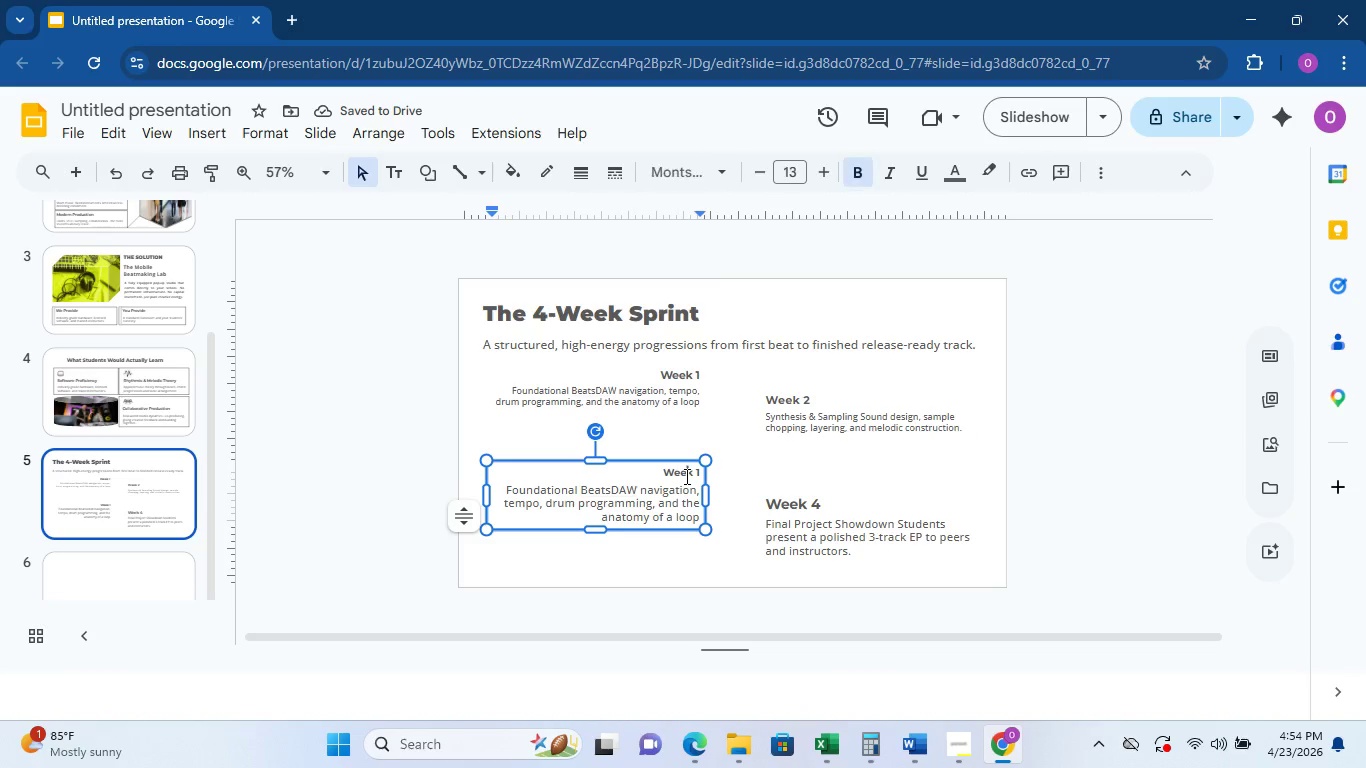 
triple_click([685, 476])
 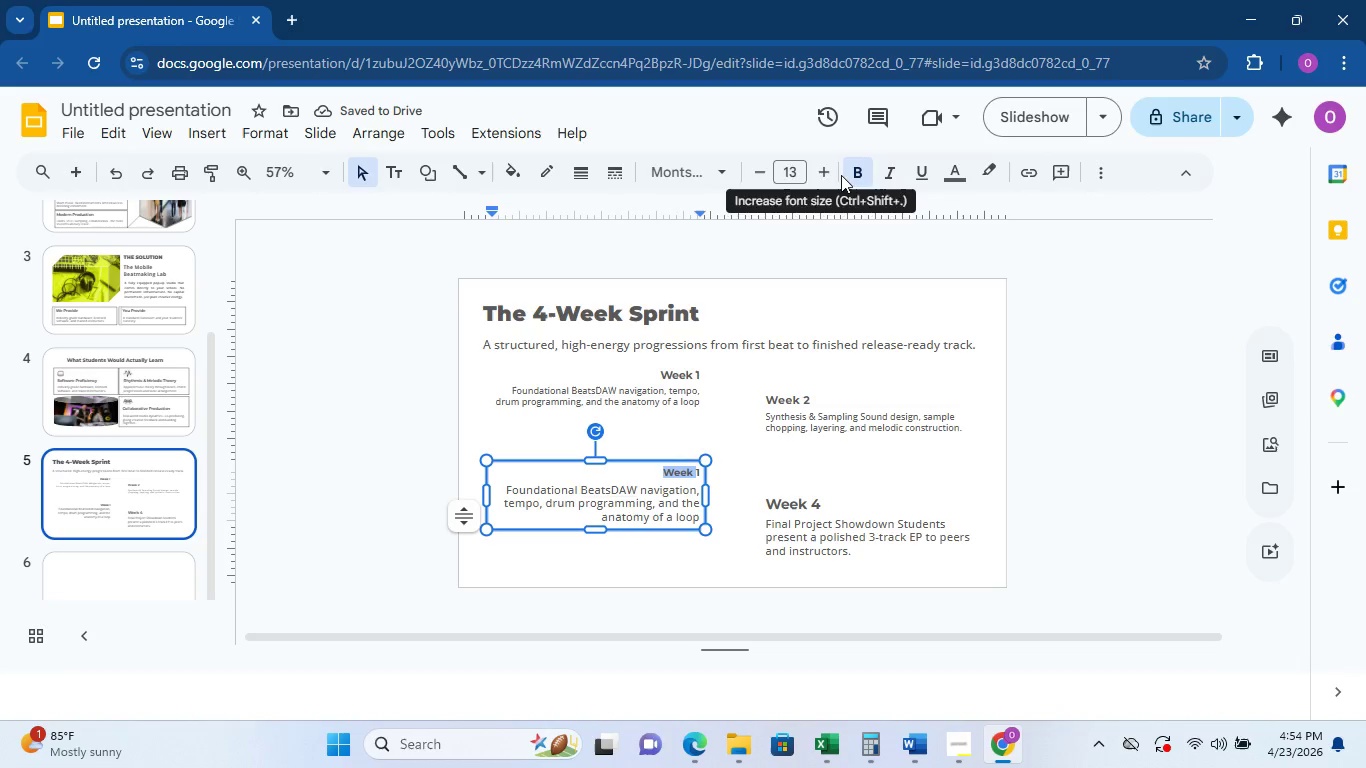 
left_click([828, 175])
 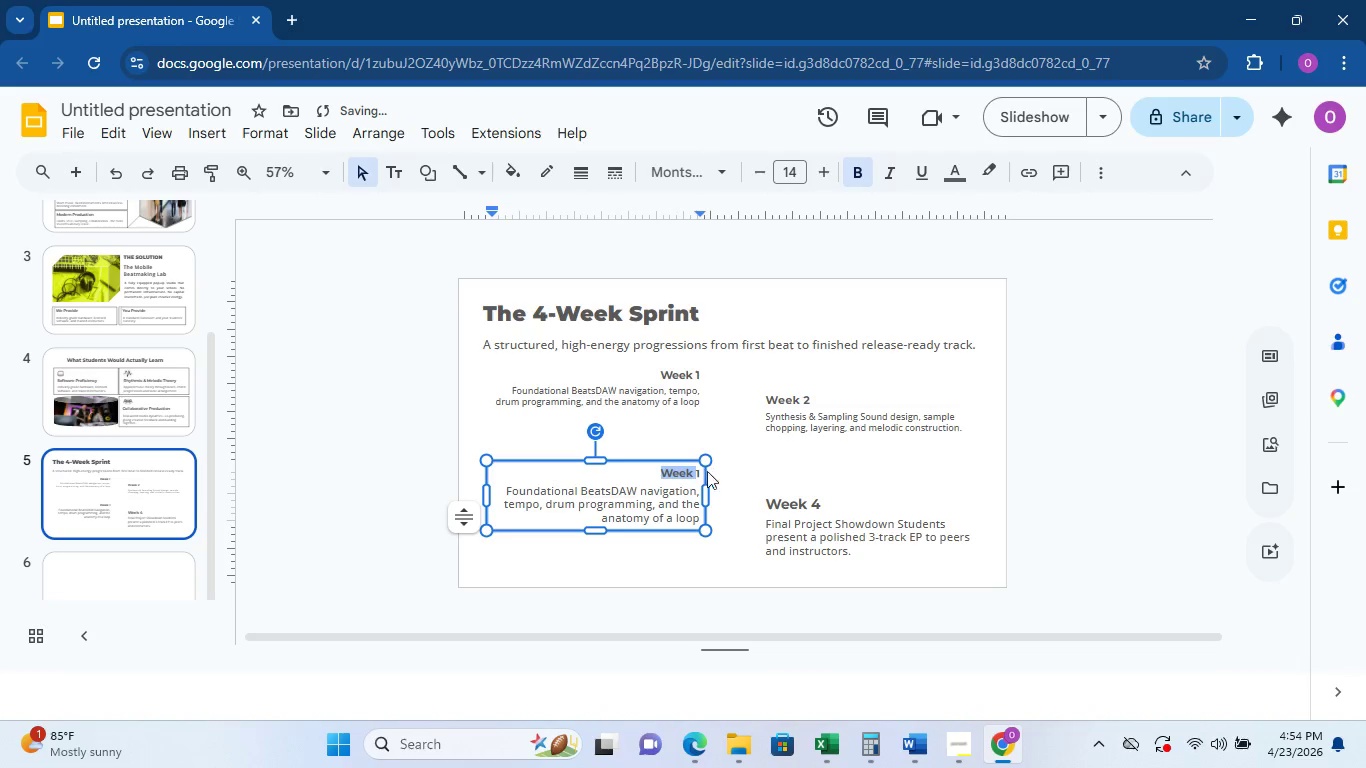 
left_click([686, 475])
 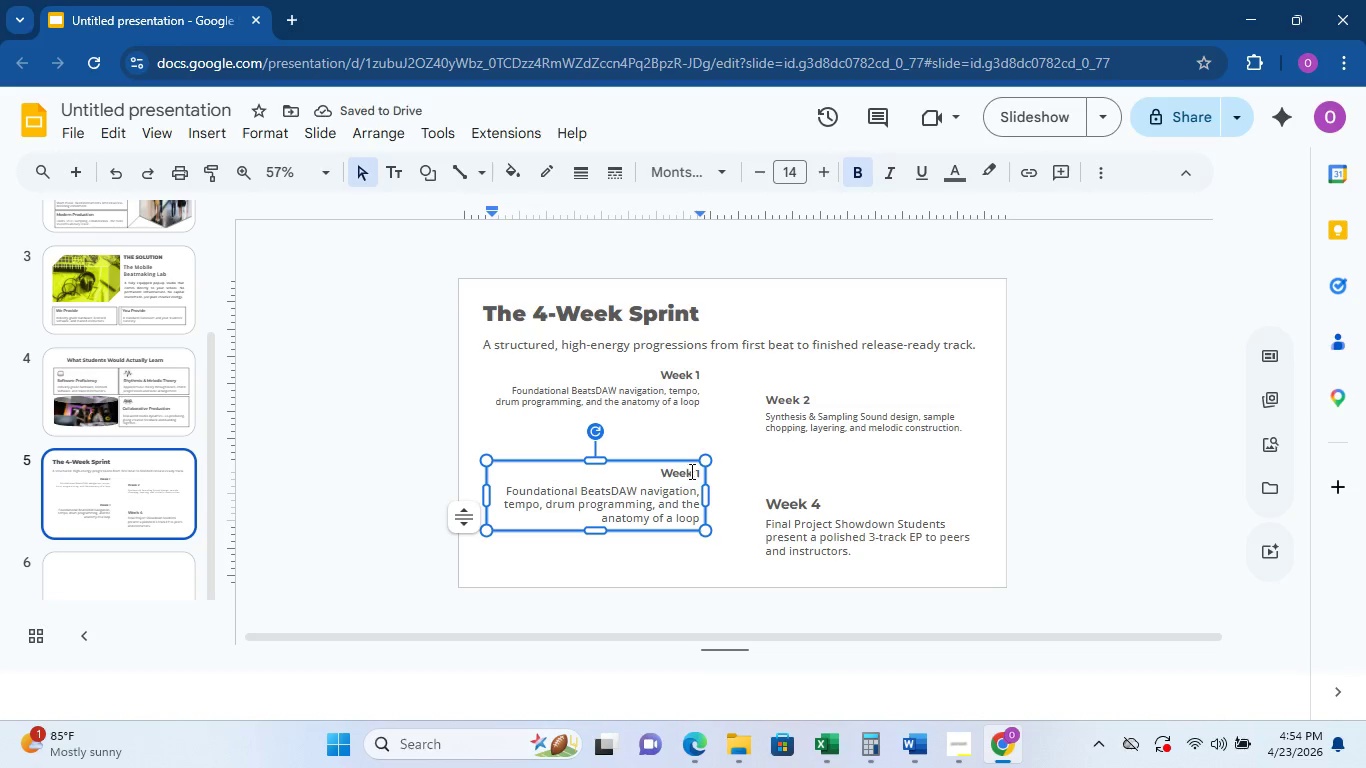 
left_click_drag(start_coordinate=[694, 471], to_coordinate=[702, 471])
 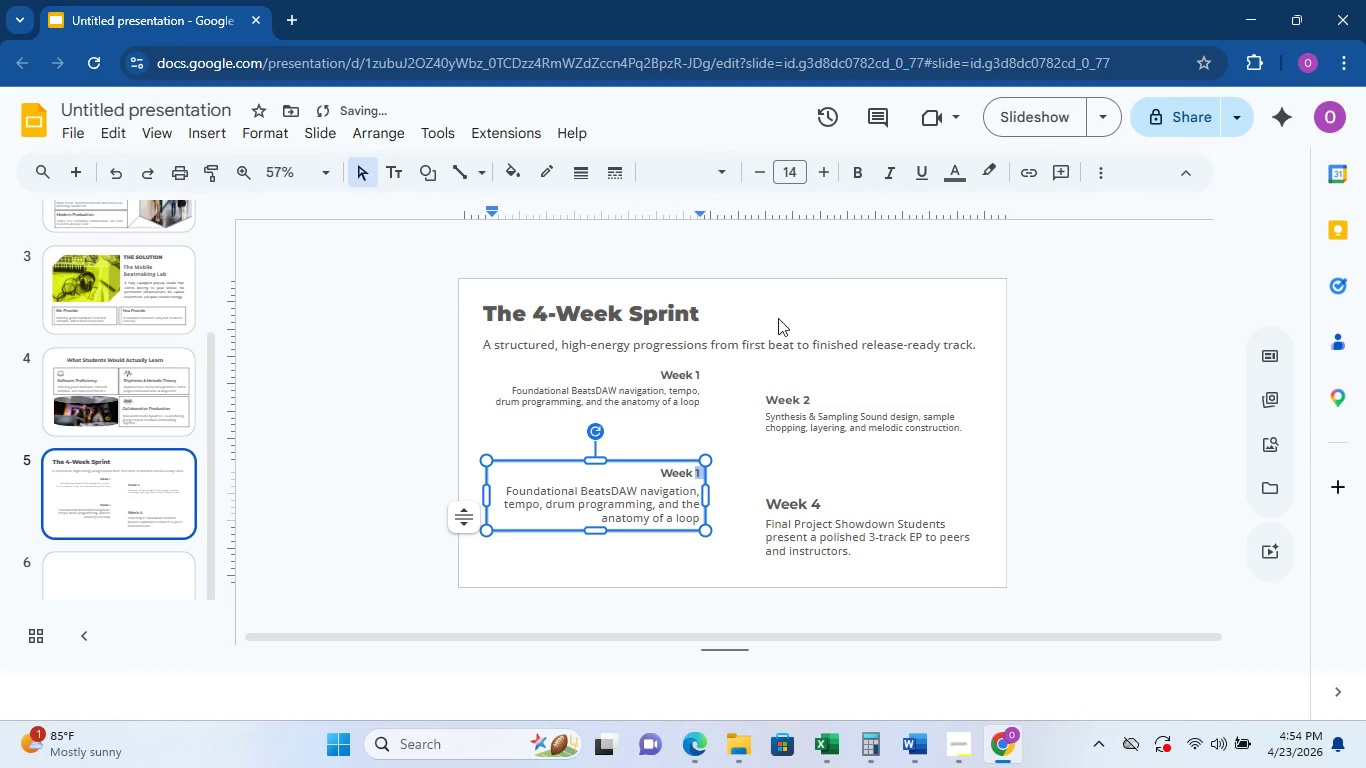 
left_click([670, 376])
 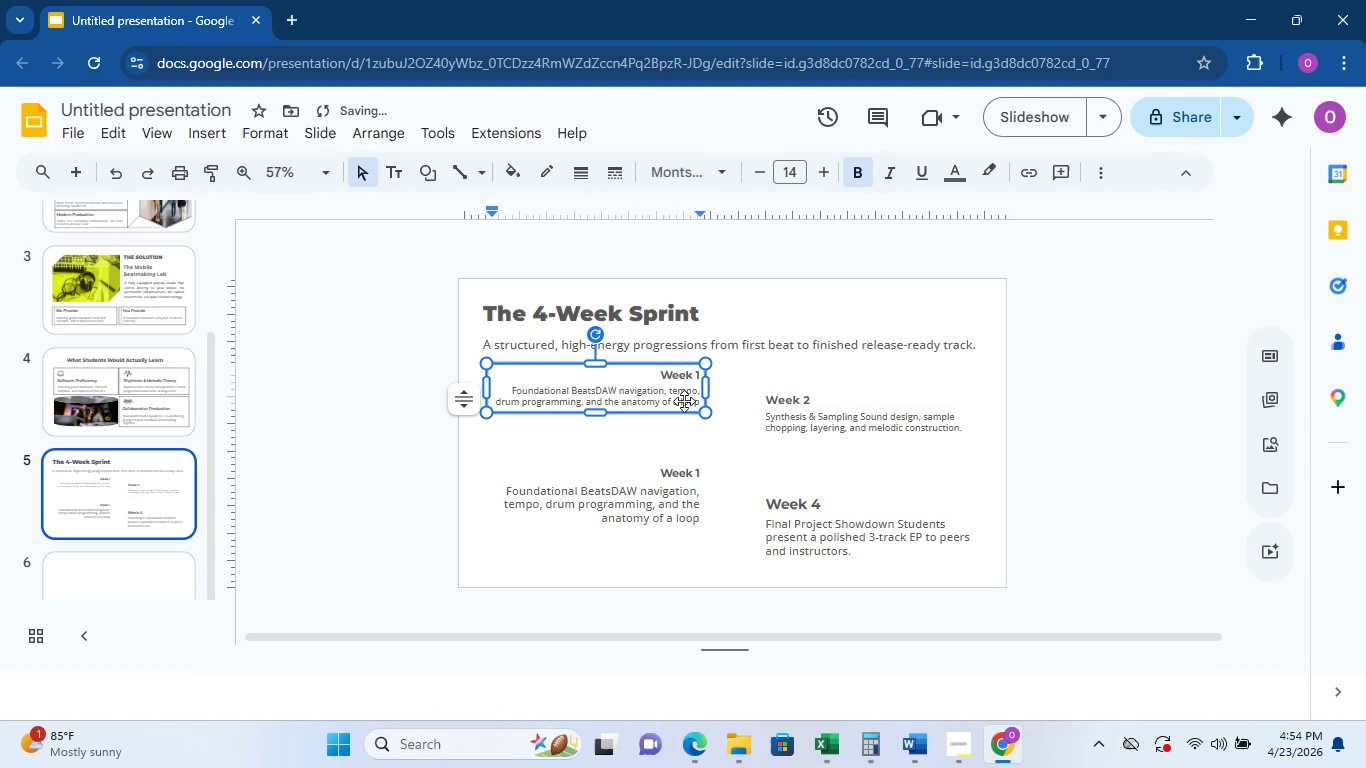 
left_click([678, 373])
 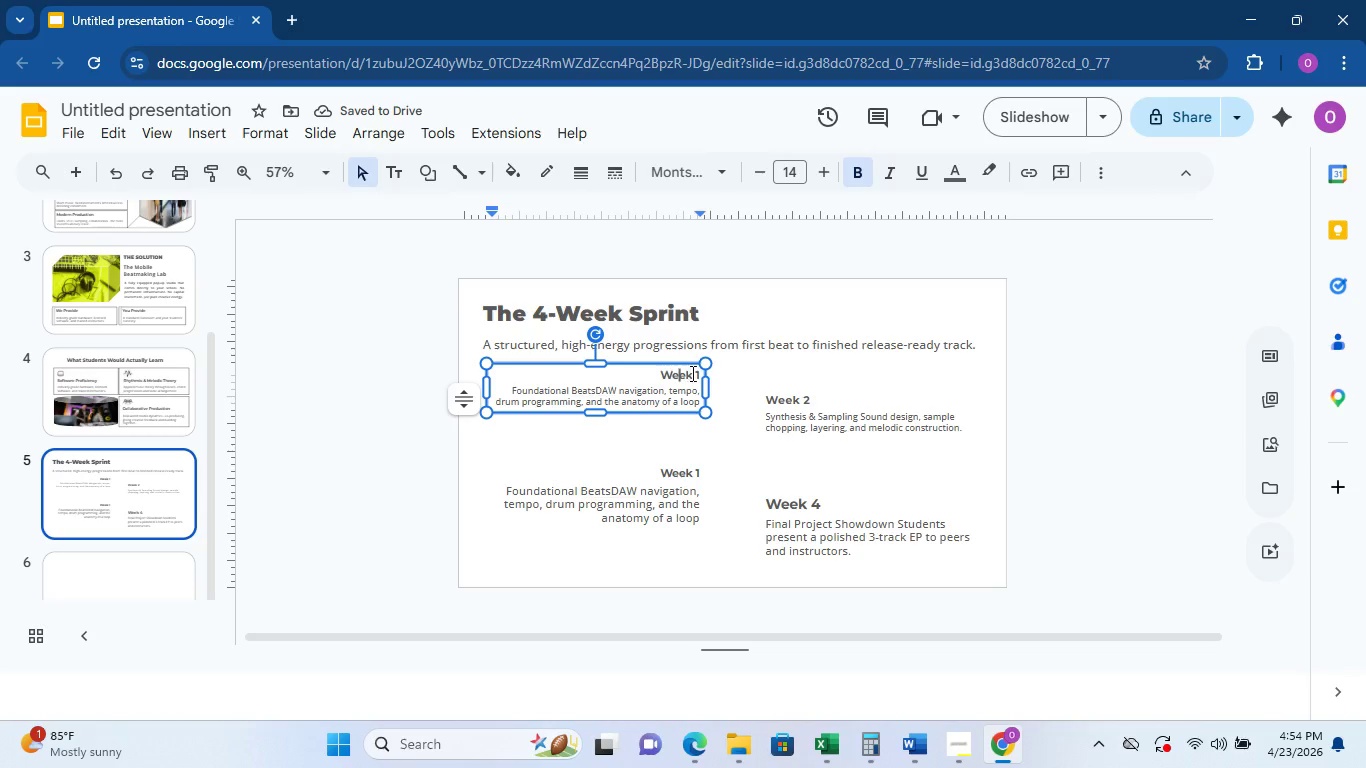 
left_click([691, 373])
 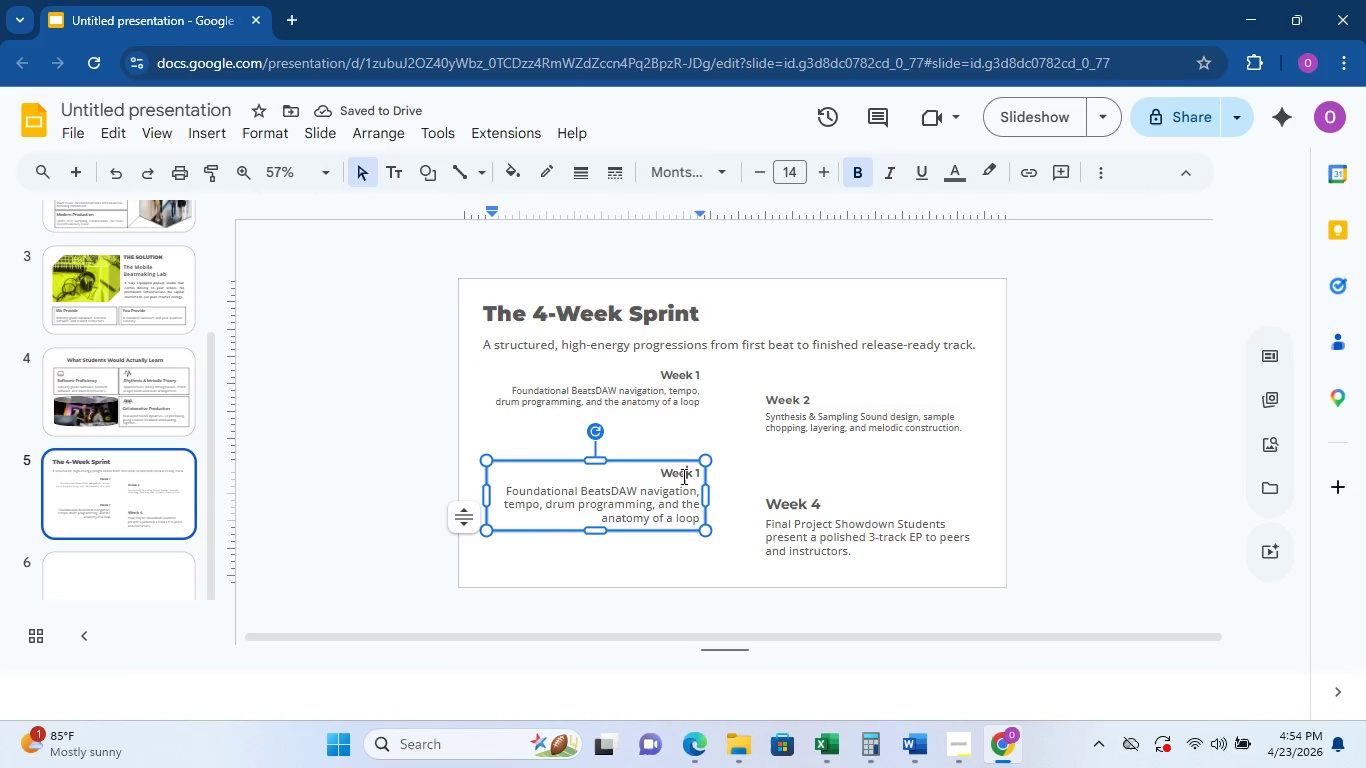 
left_click([692, 476])
 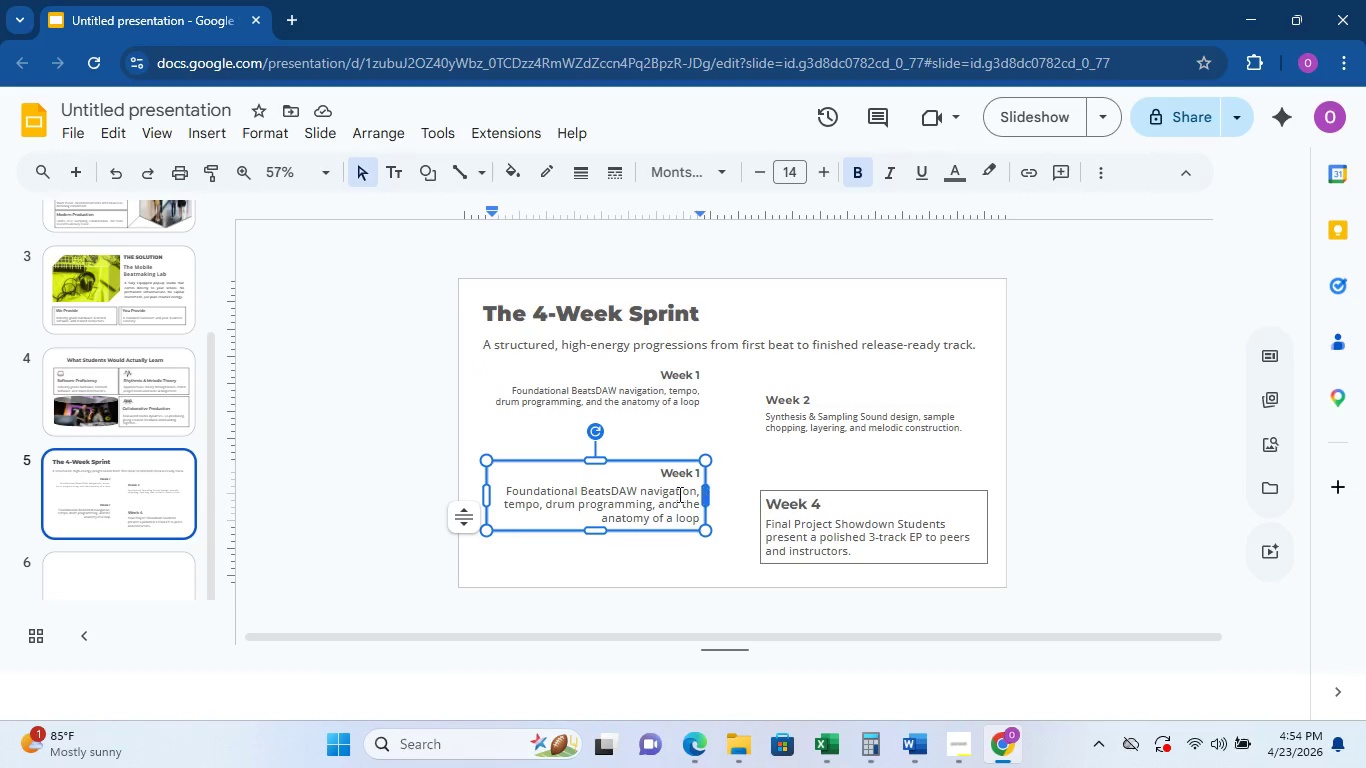 
triple_click([637, 488])
 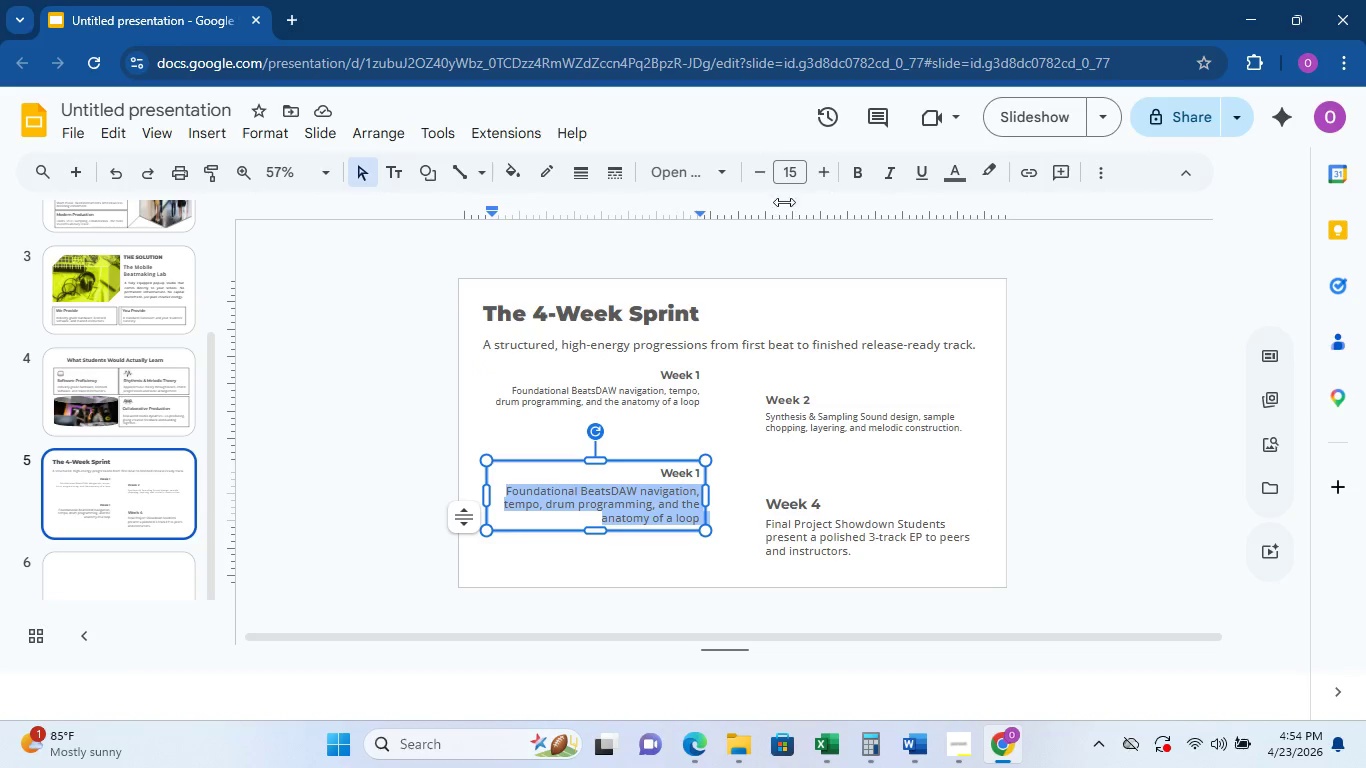 
left_click([770, 179])
 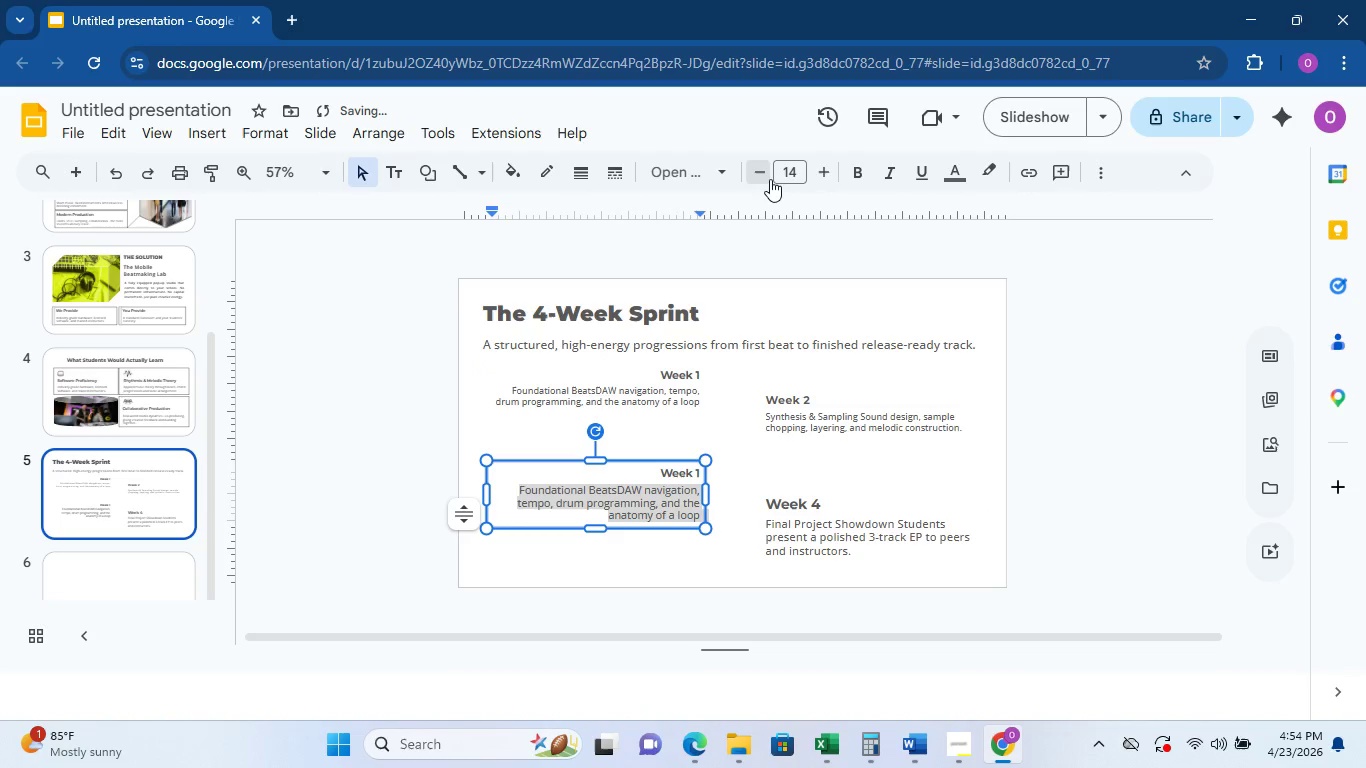 
double_click([768, 179])
 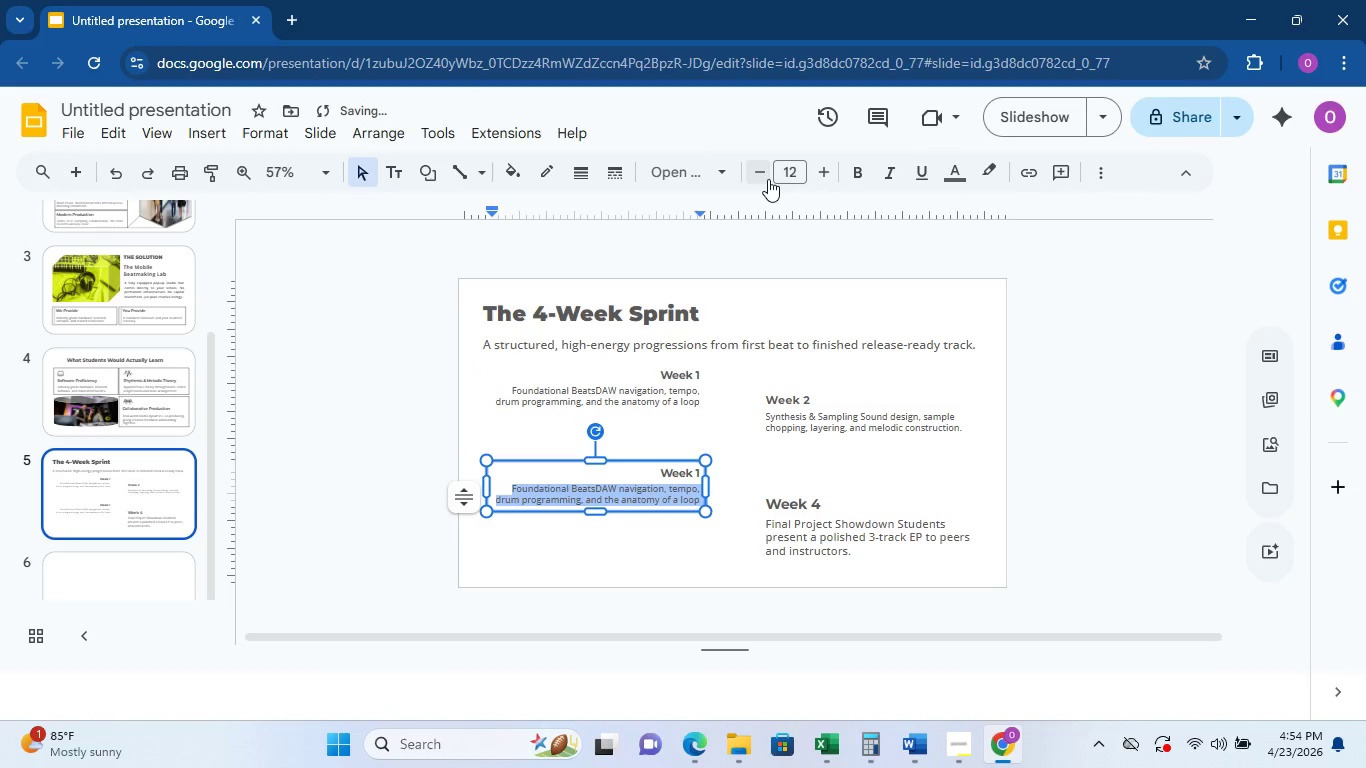 
triple_click([768, 179])
 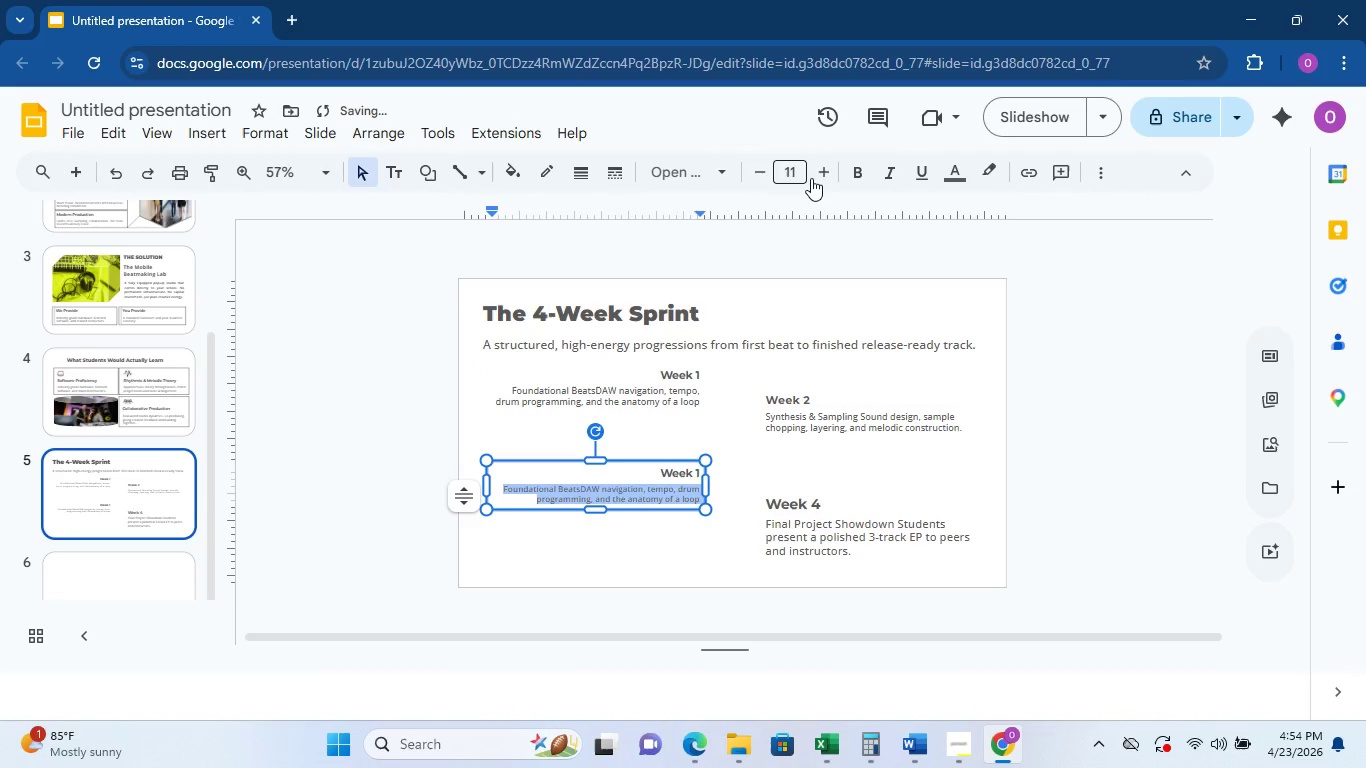 
left_click([818, 177])
 